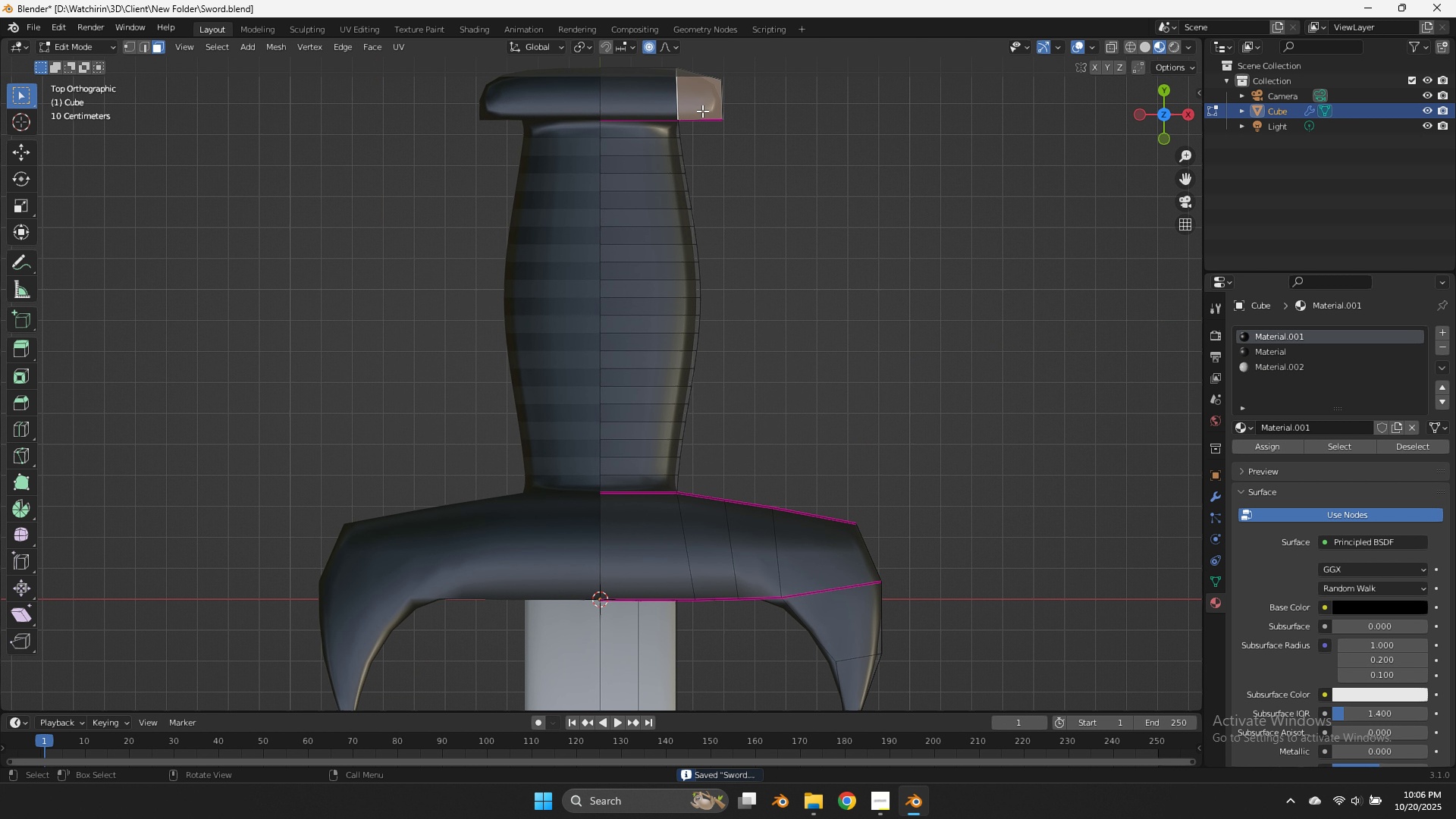 
scroll: coordinate [702, 111], scroll_direction: down, amount: 2.0
 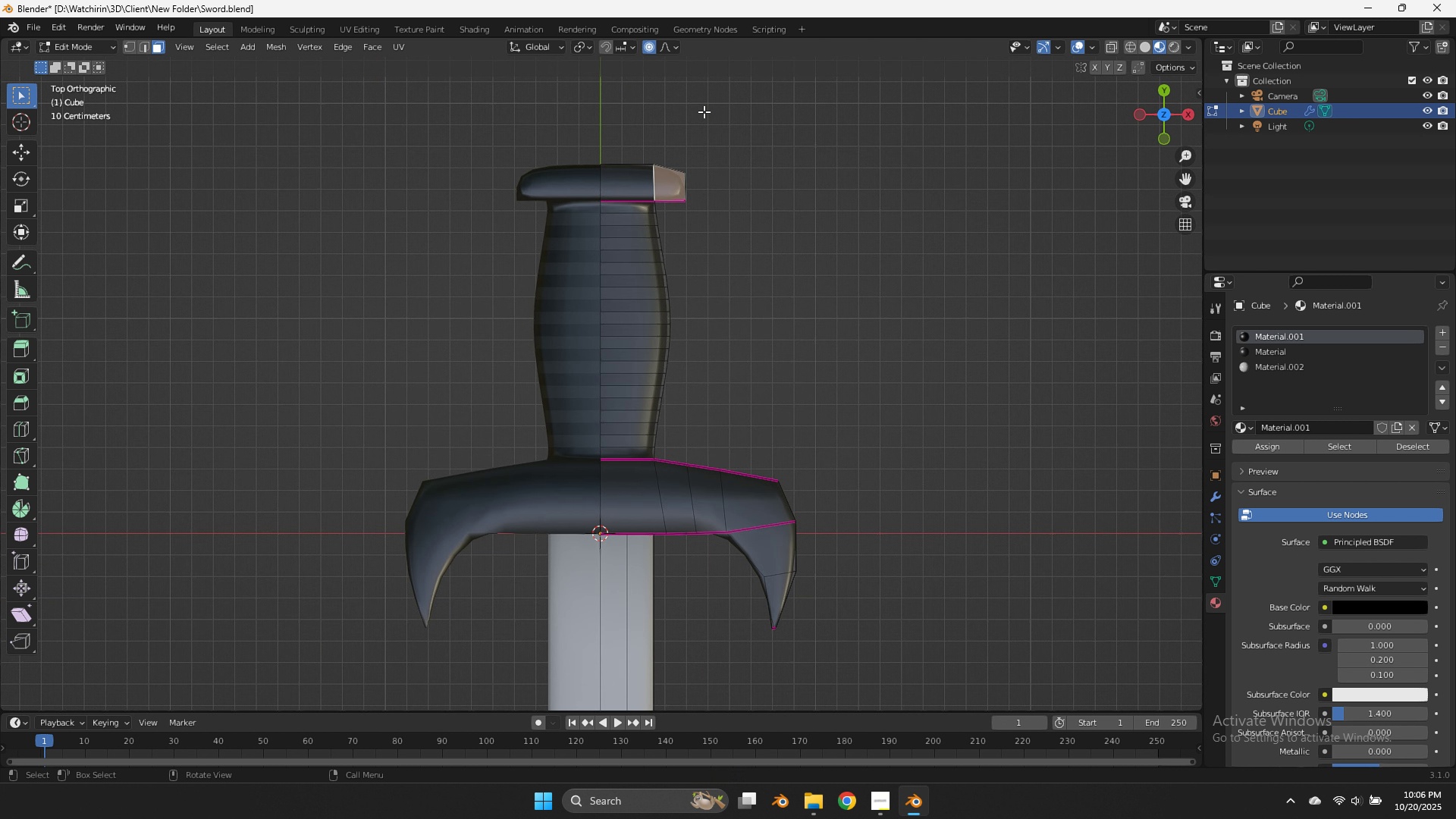 
key(Z)
 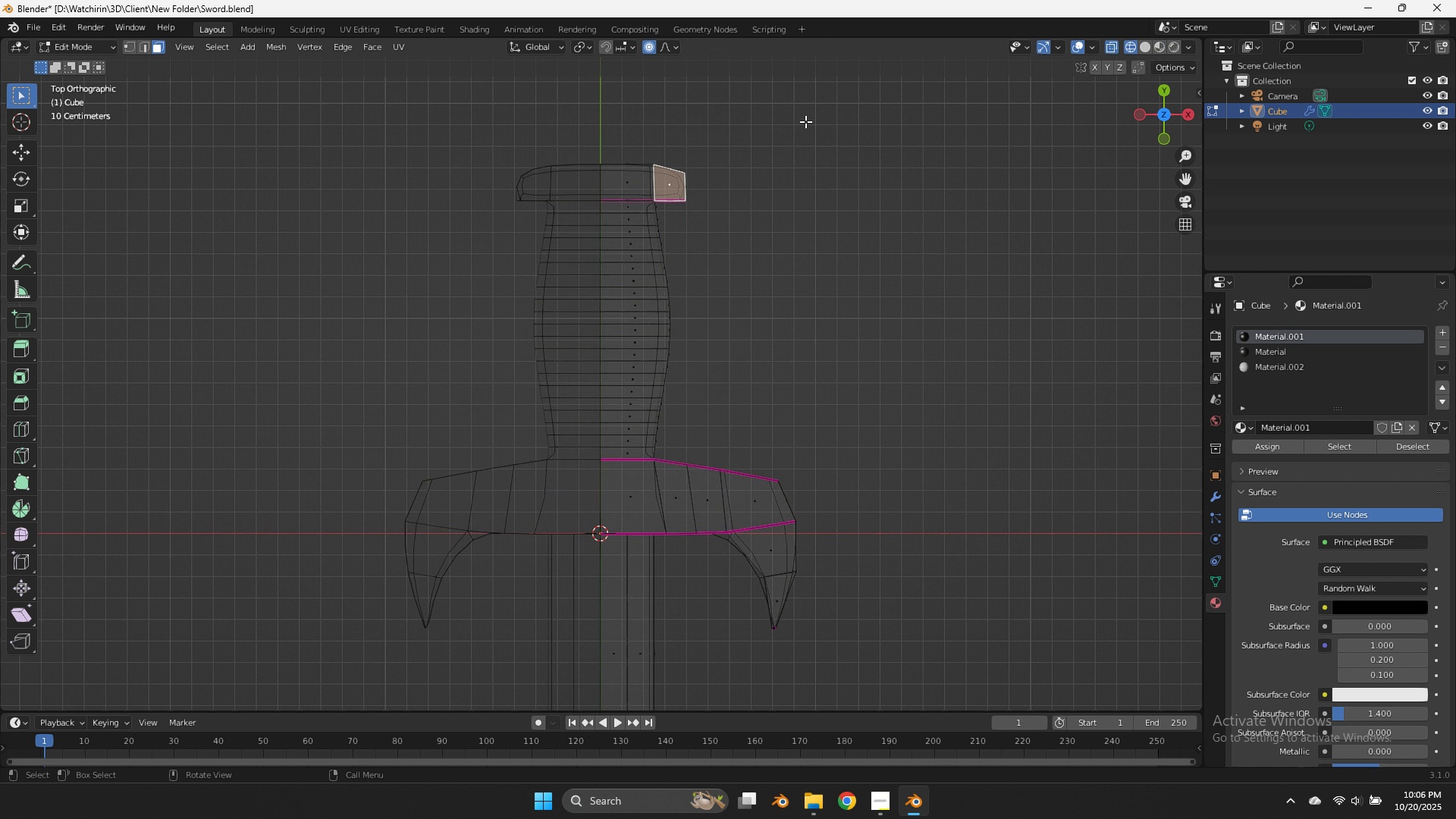 
left_click_drag(start_coordinate=[805, 121], to_coordinate=[508, 200])
 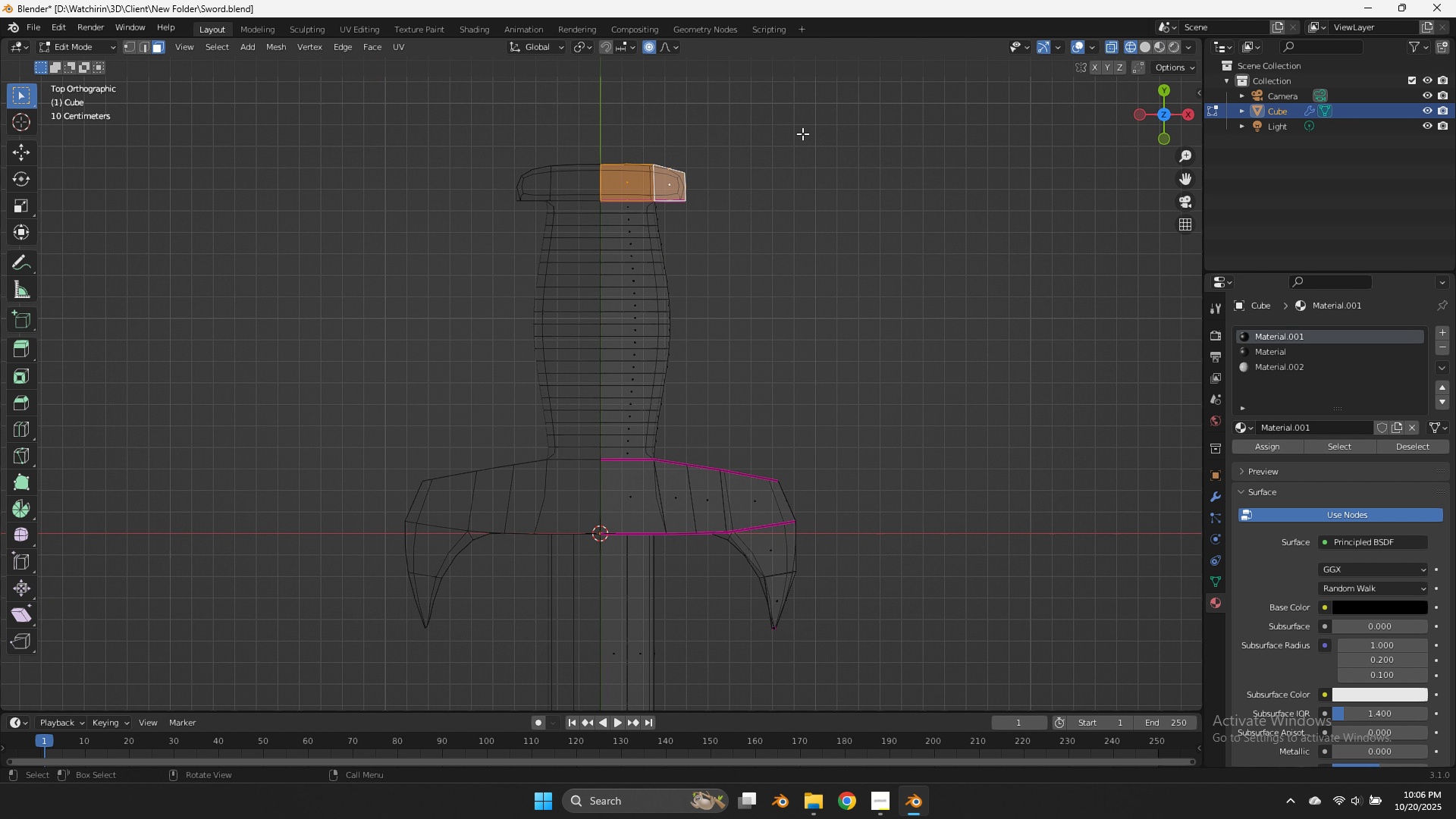 
hold_key(key=ShiftLeft, duration=6.75)
left_click_drag(start_coordinate=[802, 133], to_coordinate=[476, 199])
 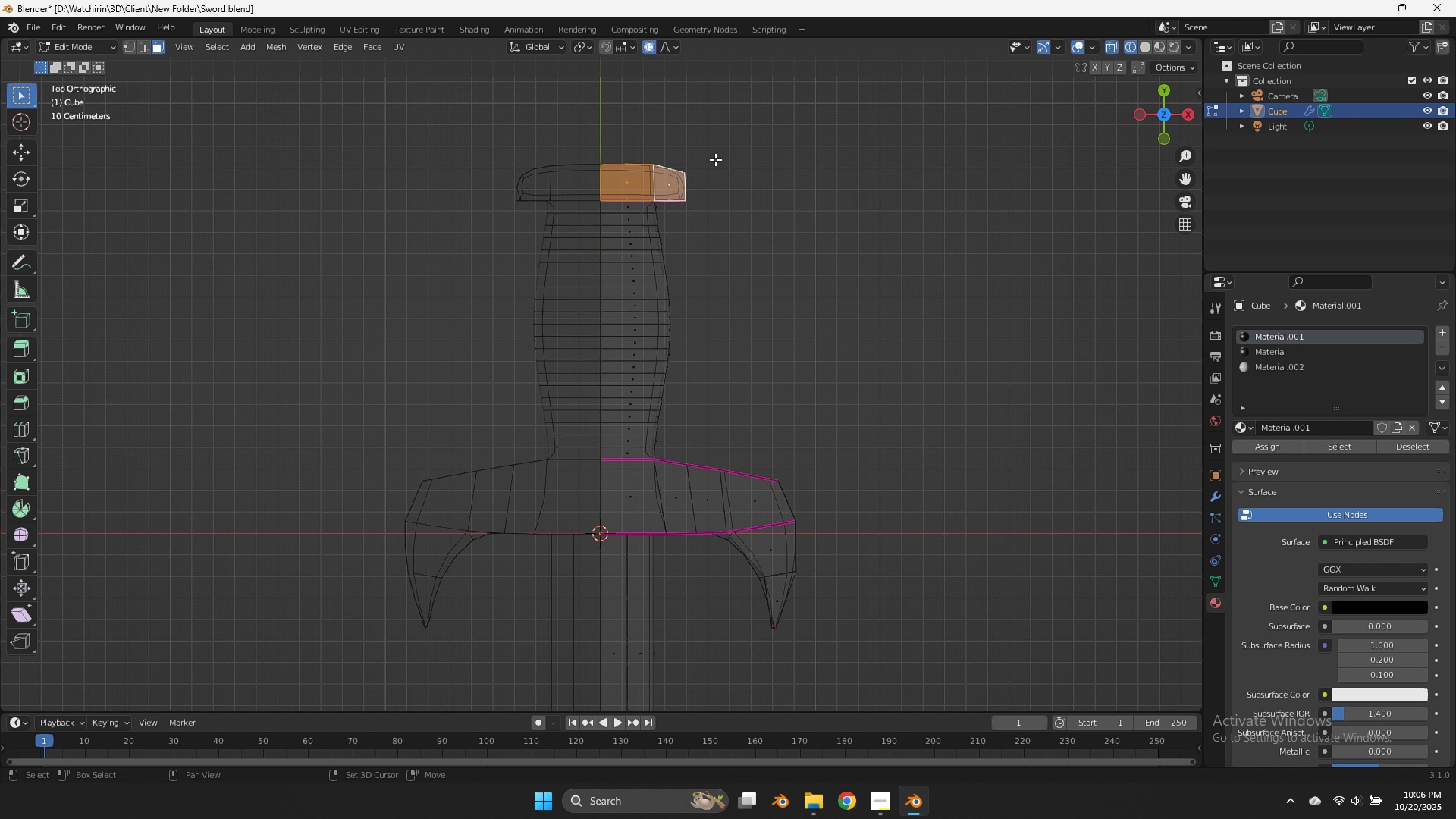 
left_click_drag(start_coordinate=[792, 133], to_coordinate=[485, 202])
 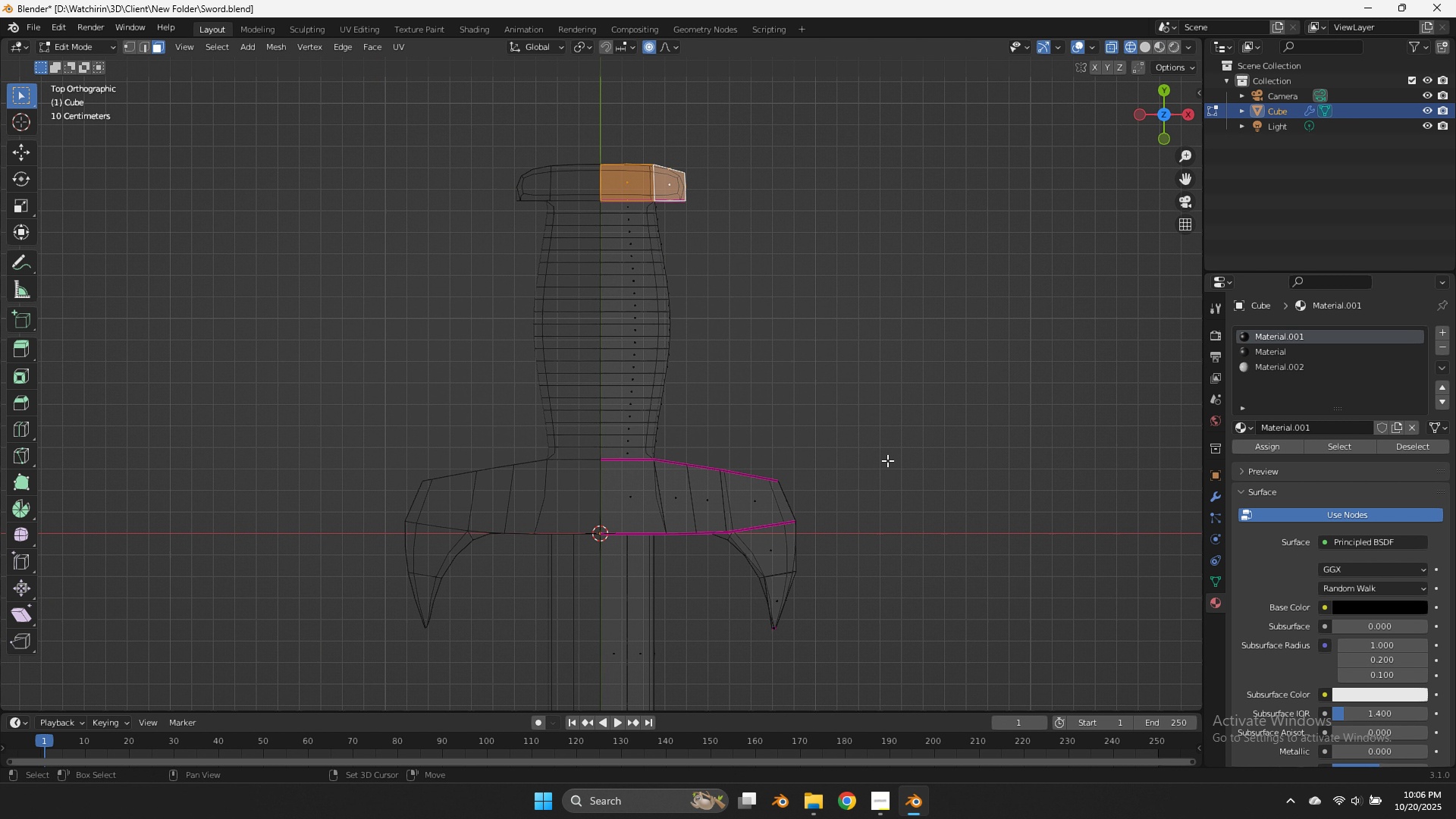 
left_click_drag(start_coordinate=[893, 452], to_coordinate=[412, 614])
 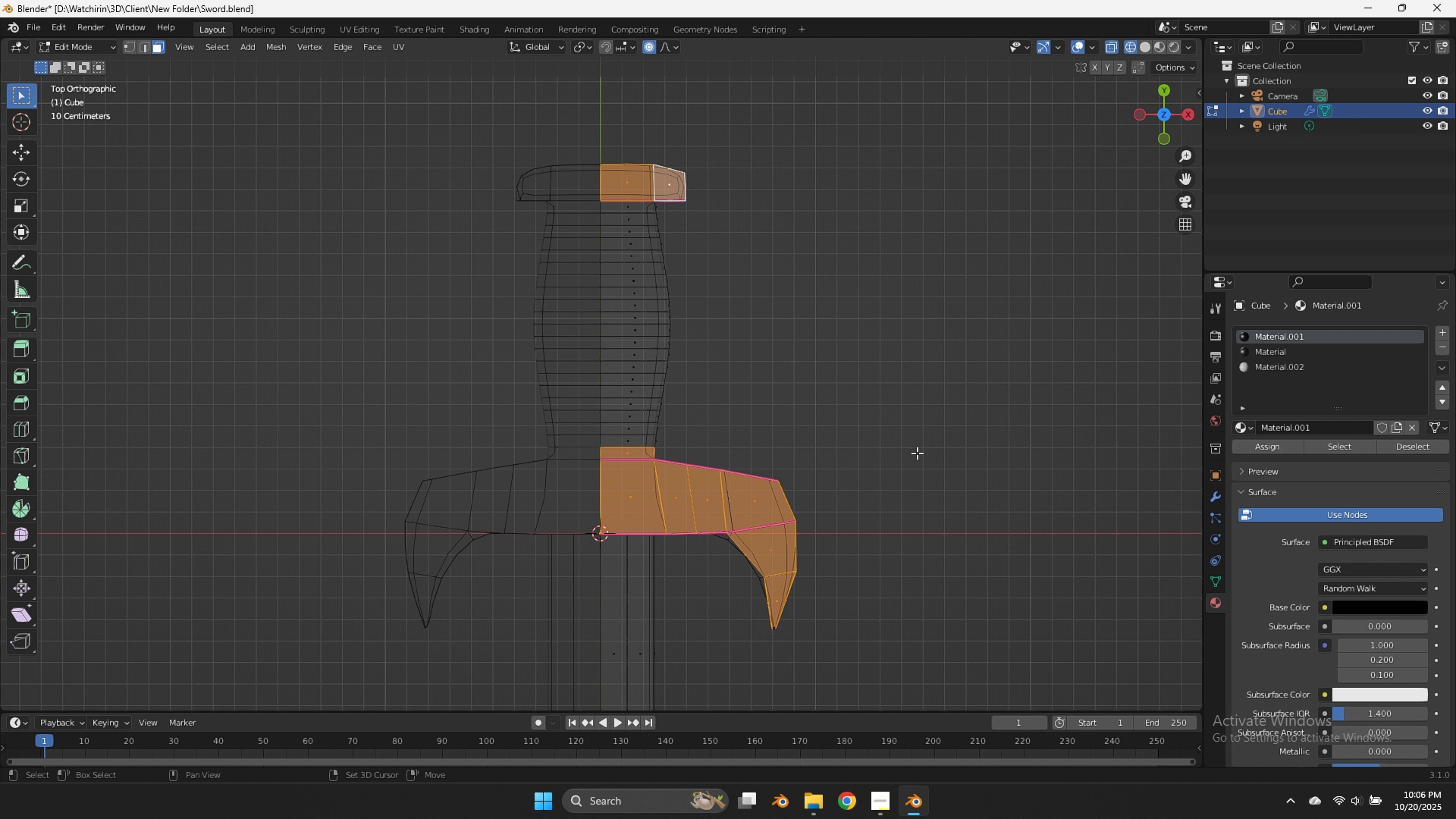 
left_click_drag(start_coordinate=[935, 445], to_coordinate=[297, 686])
 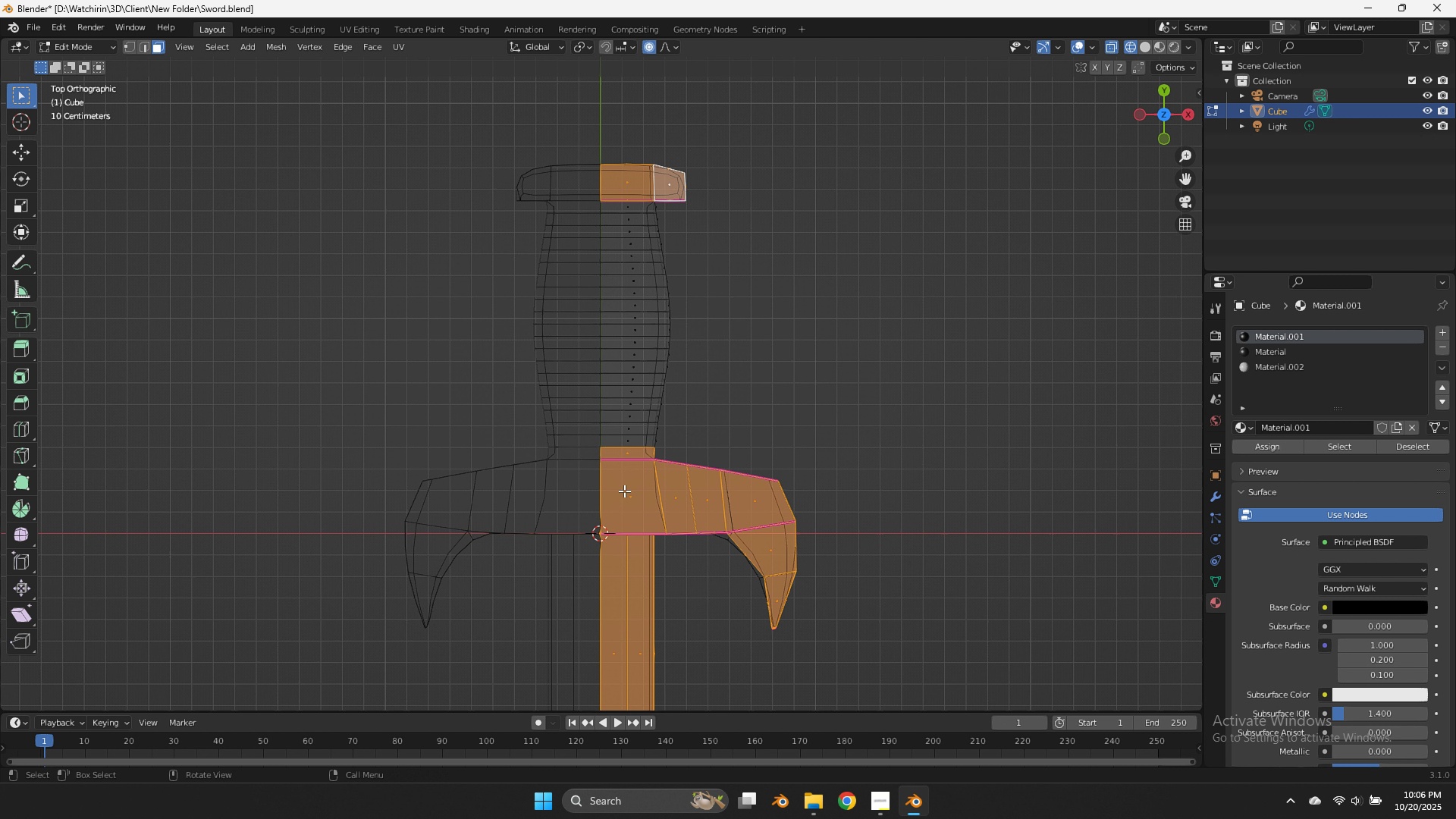 
hold_key(key=ControlLeft, duration=1.42)
left_click_drag(start_coordinate=[667, 450], to_coordinate=[602, 460])
 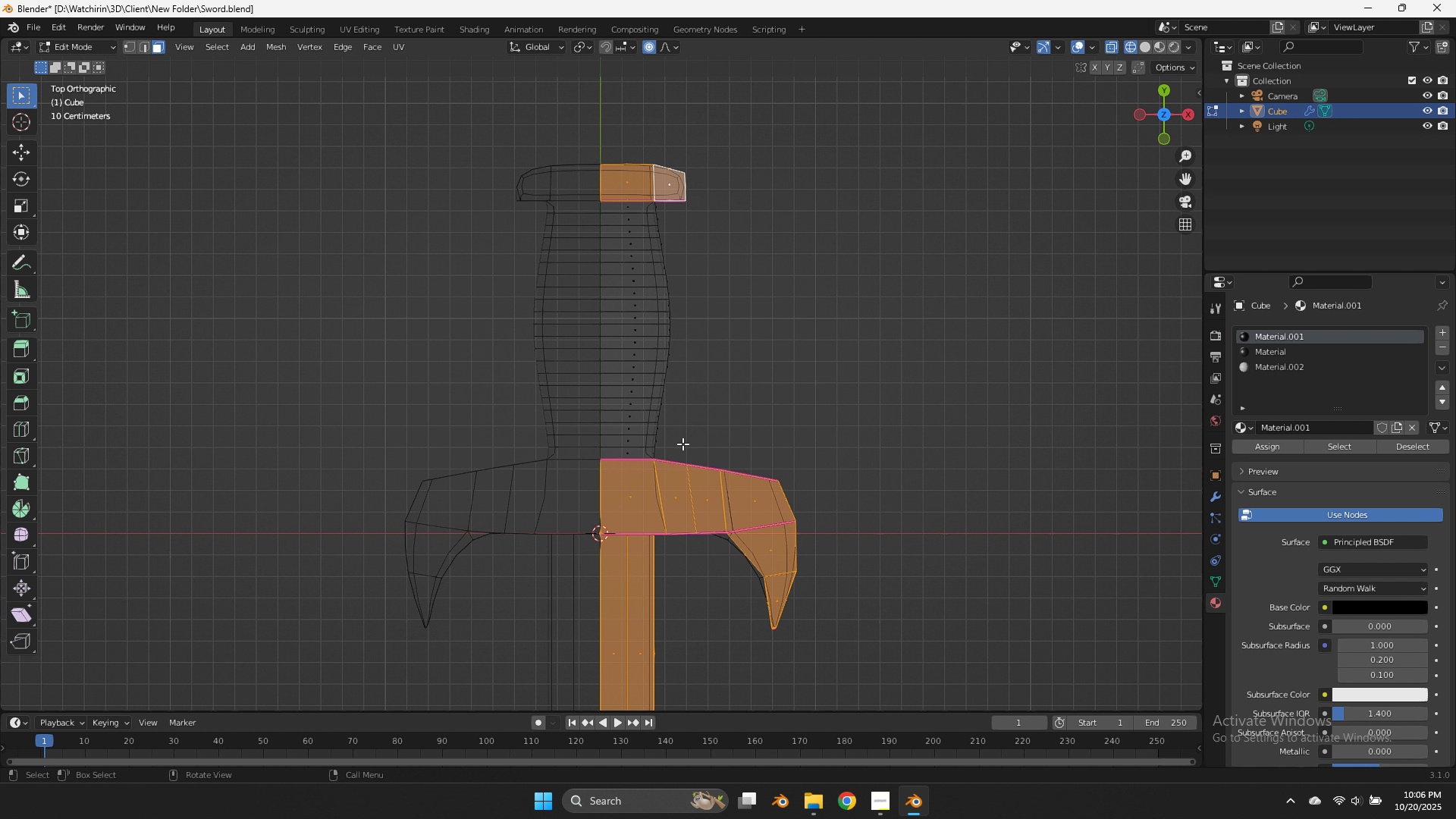 
key(Control+ControlLeft)
 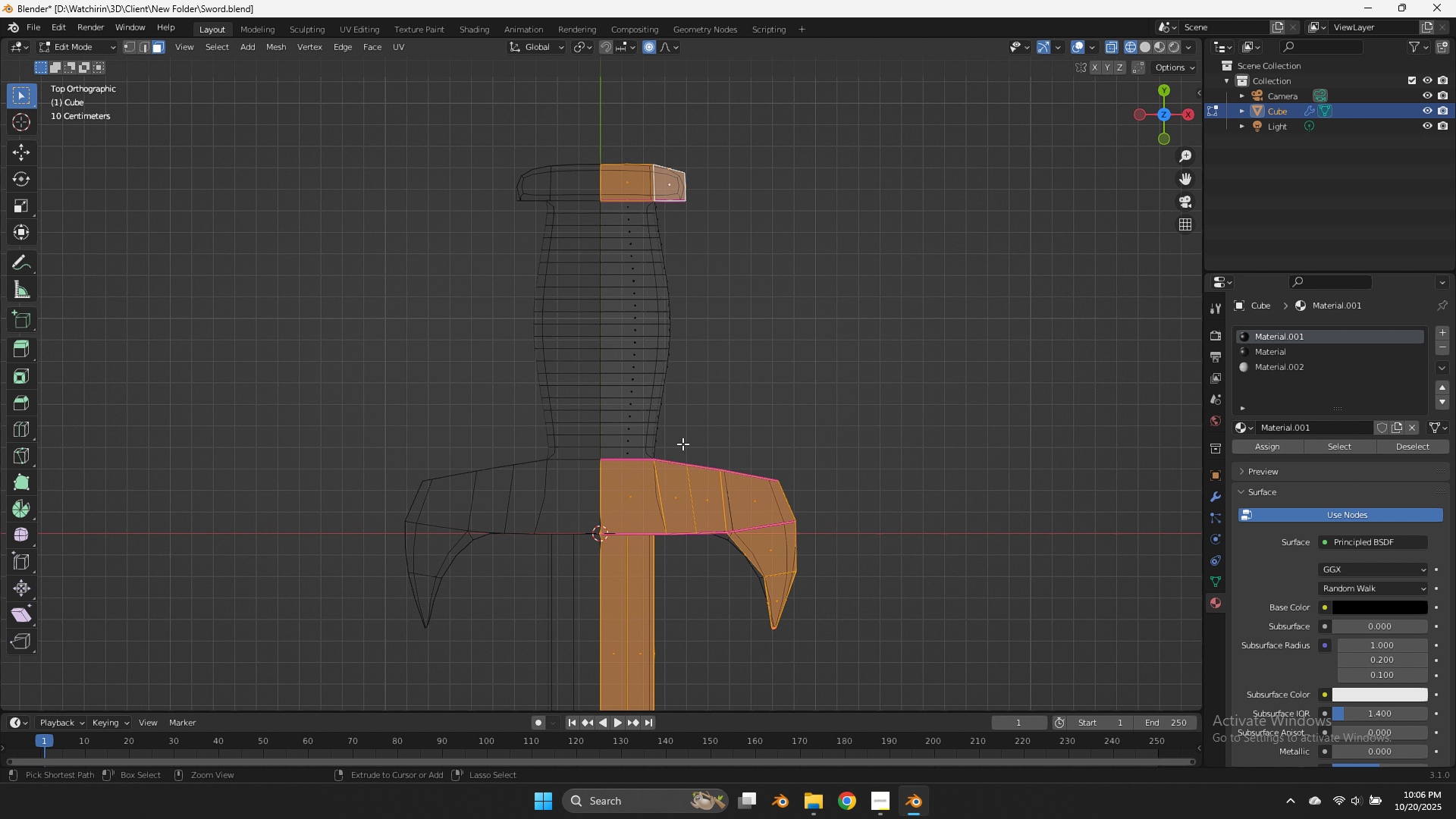 
key(Control+Z)
 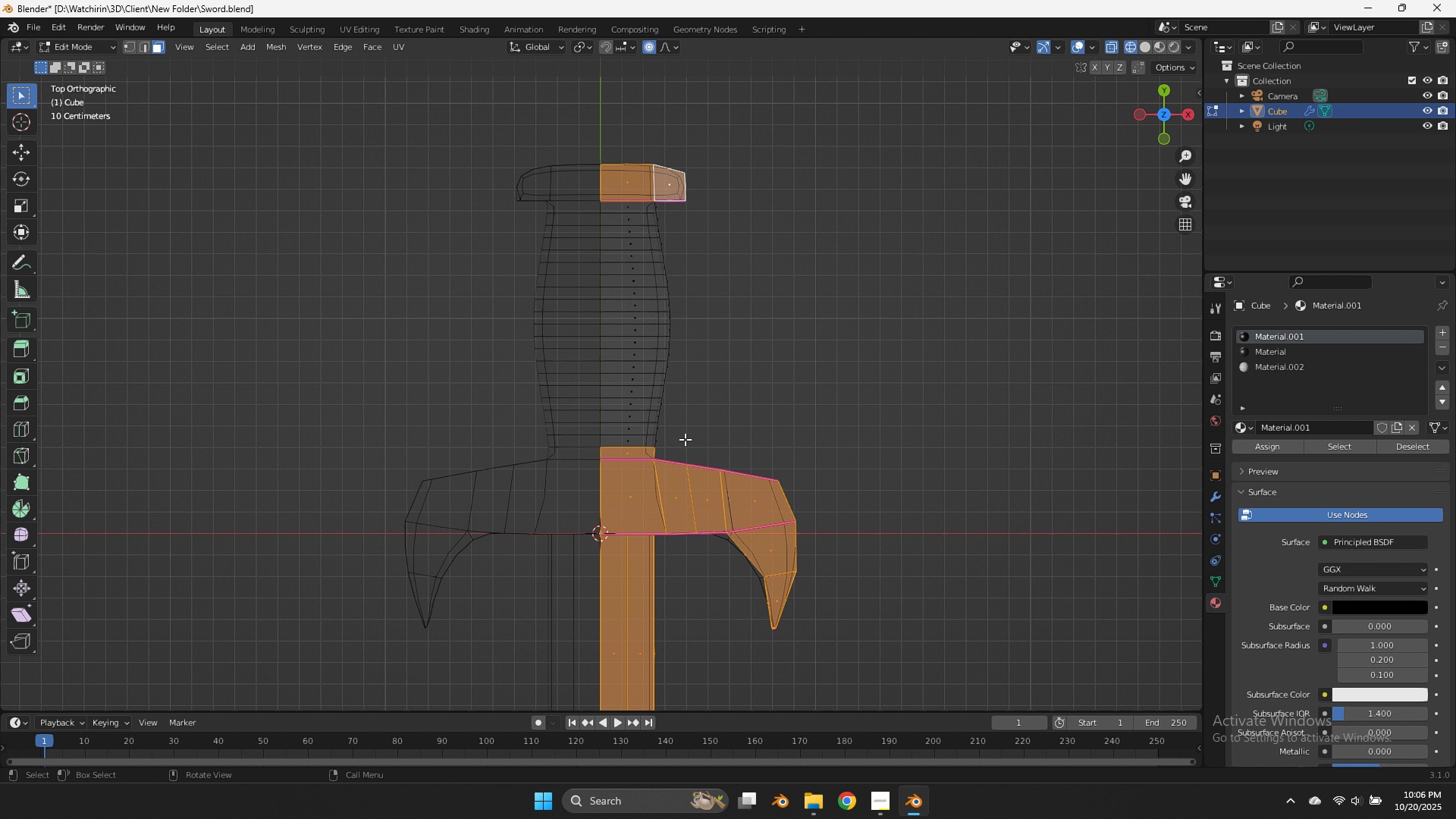 
hold_key(key=ShiftLeft, duration=0.34)
 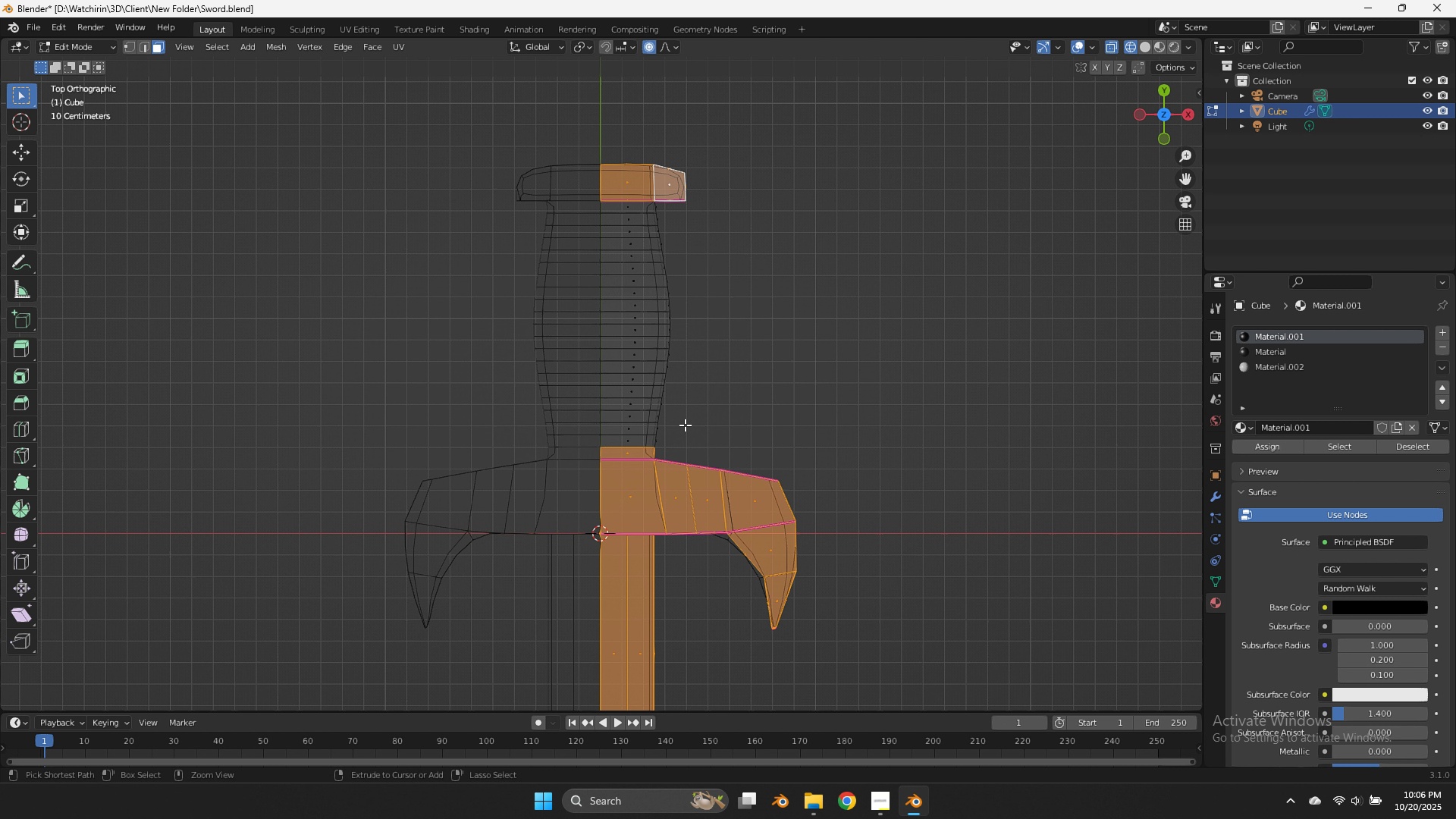 
hold_key(key=ControlLeft, duration=1.26)
left_click_drag(start_coordinate=[685, 425], to_coordinate=[594, 454])
 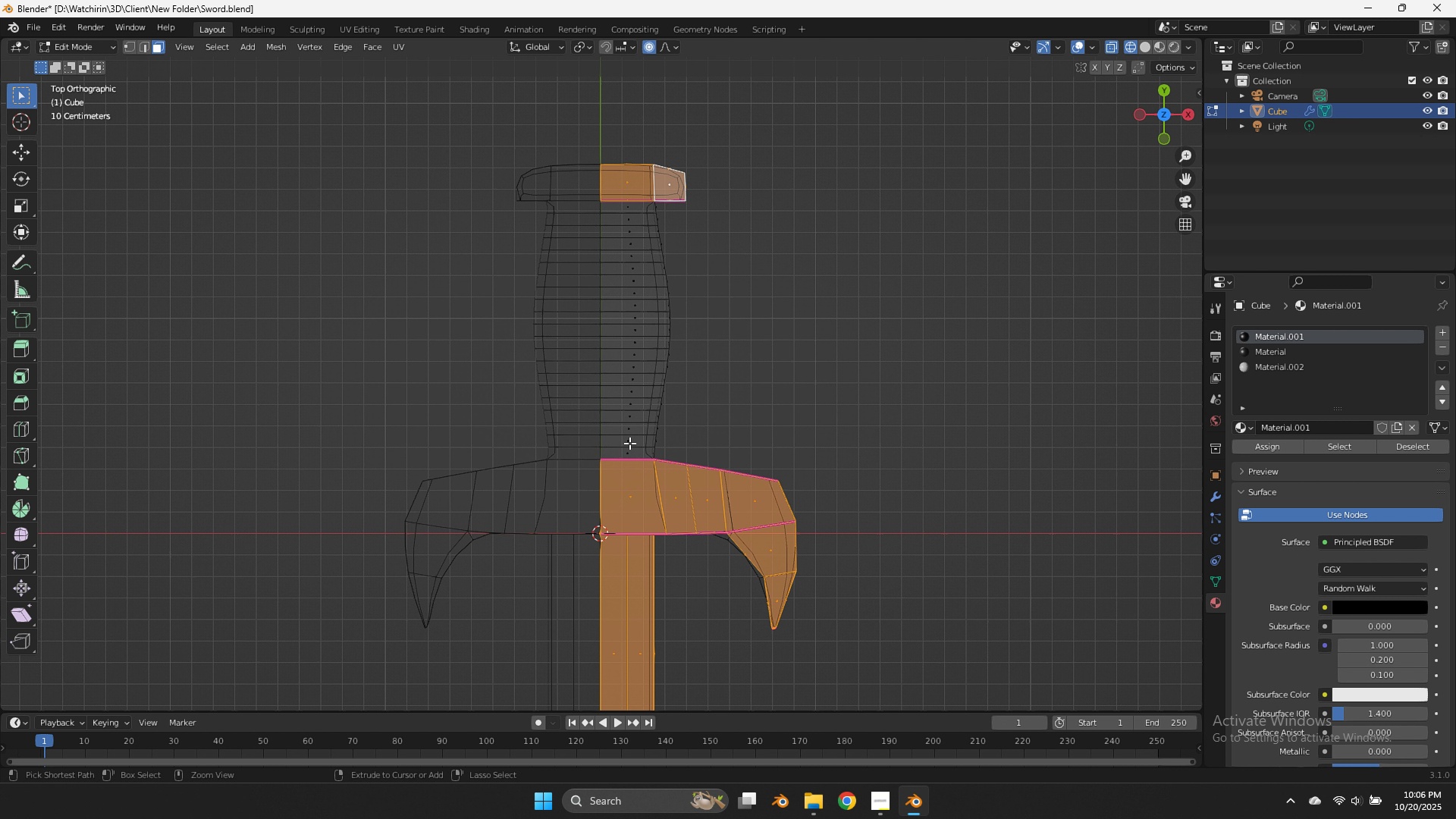 
scroll: coordinate [704, 446], scroll_direction: down, amount: 4.0
 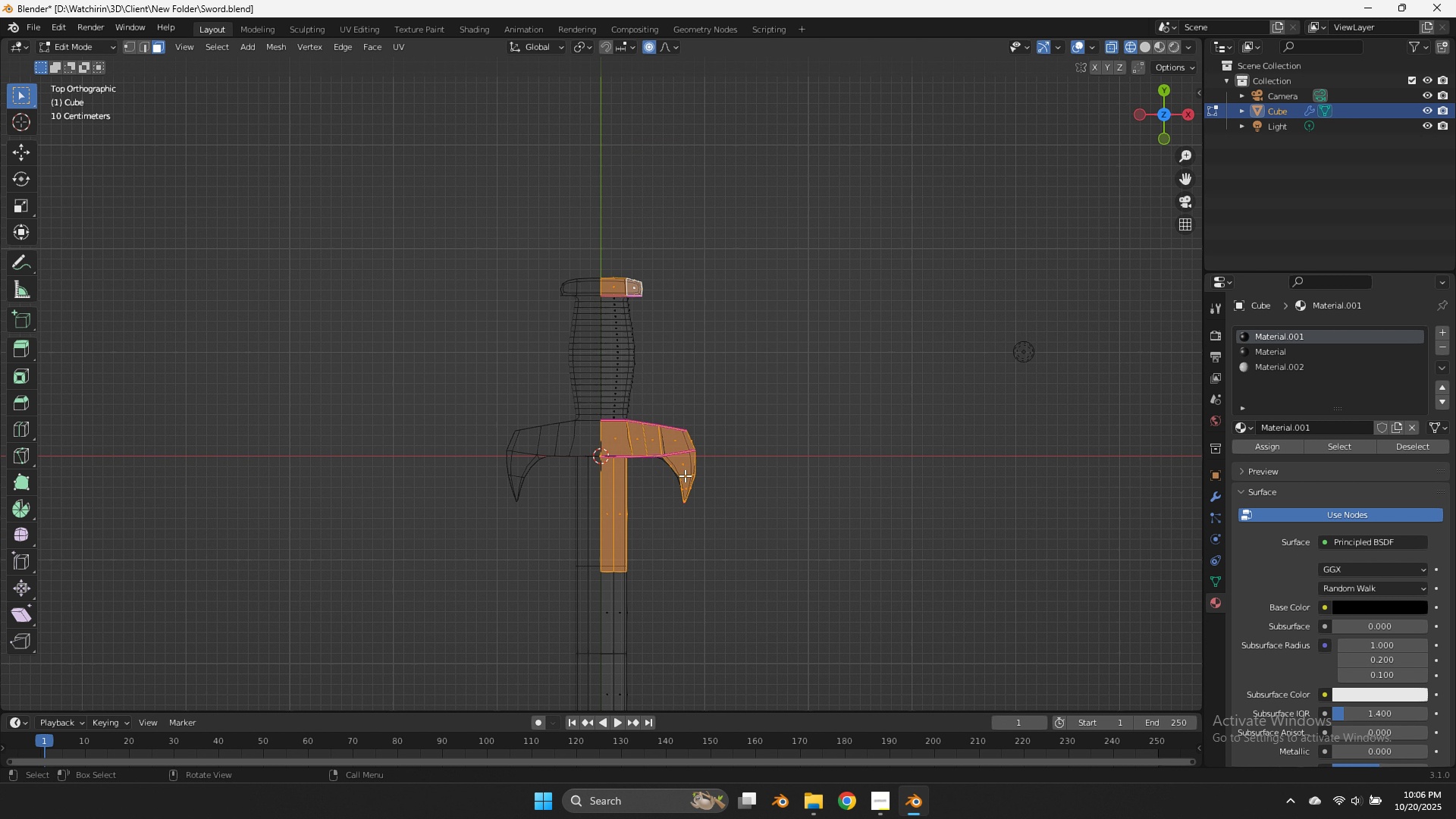 
hold_key(key=ControlLeft, duration=0.64)
left_click_drag(start_coordinate=[664, 479], to_coordinate=[519, 566])
 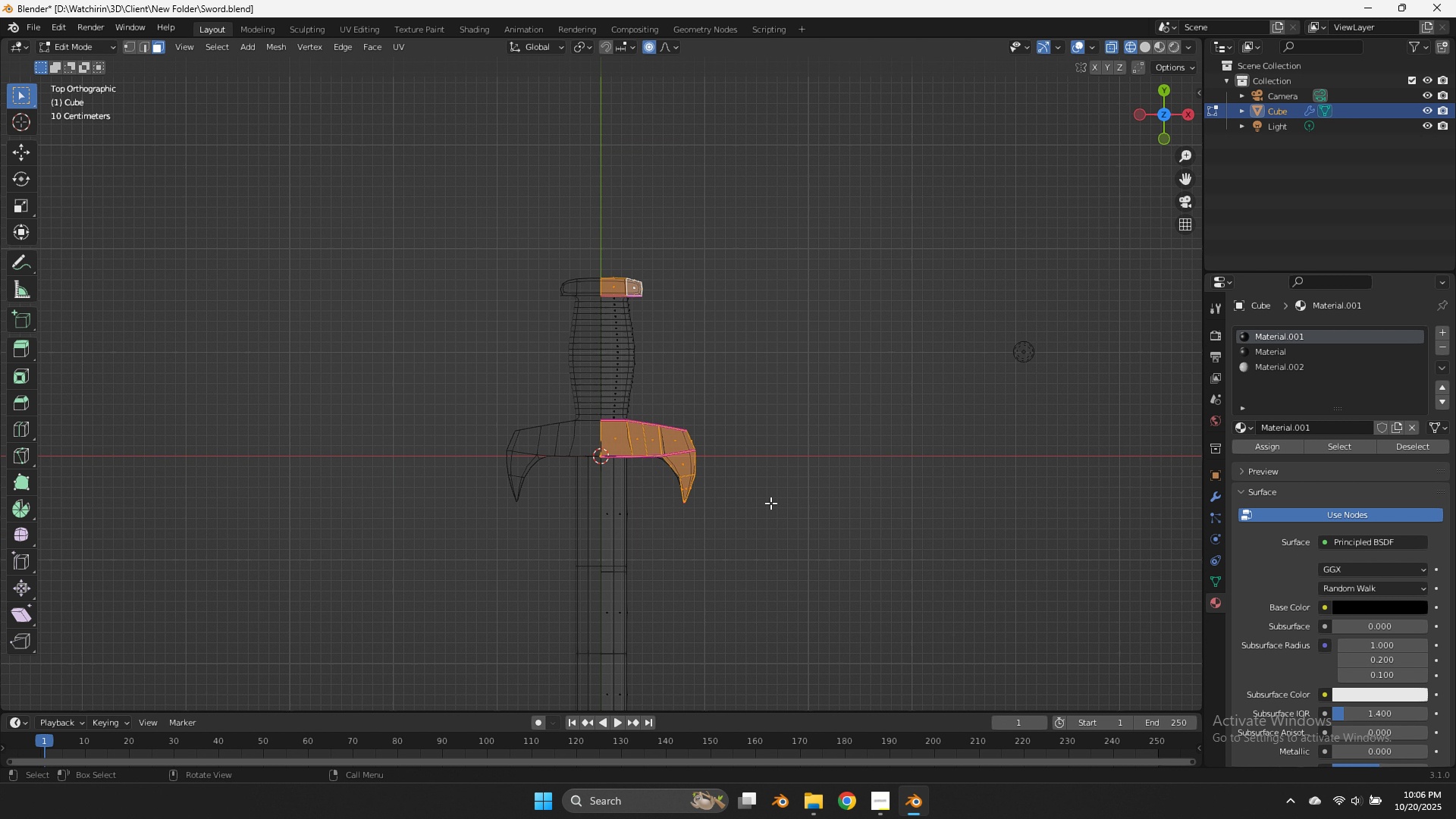 
scroll: coordinate [775, 502], scroll_direction: up, amount: 6.0
 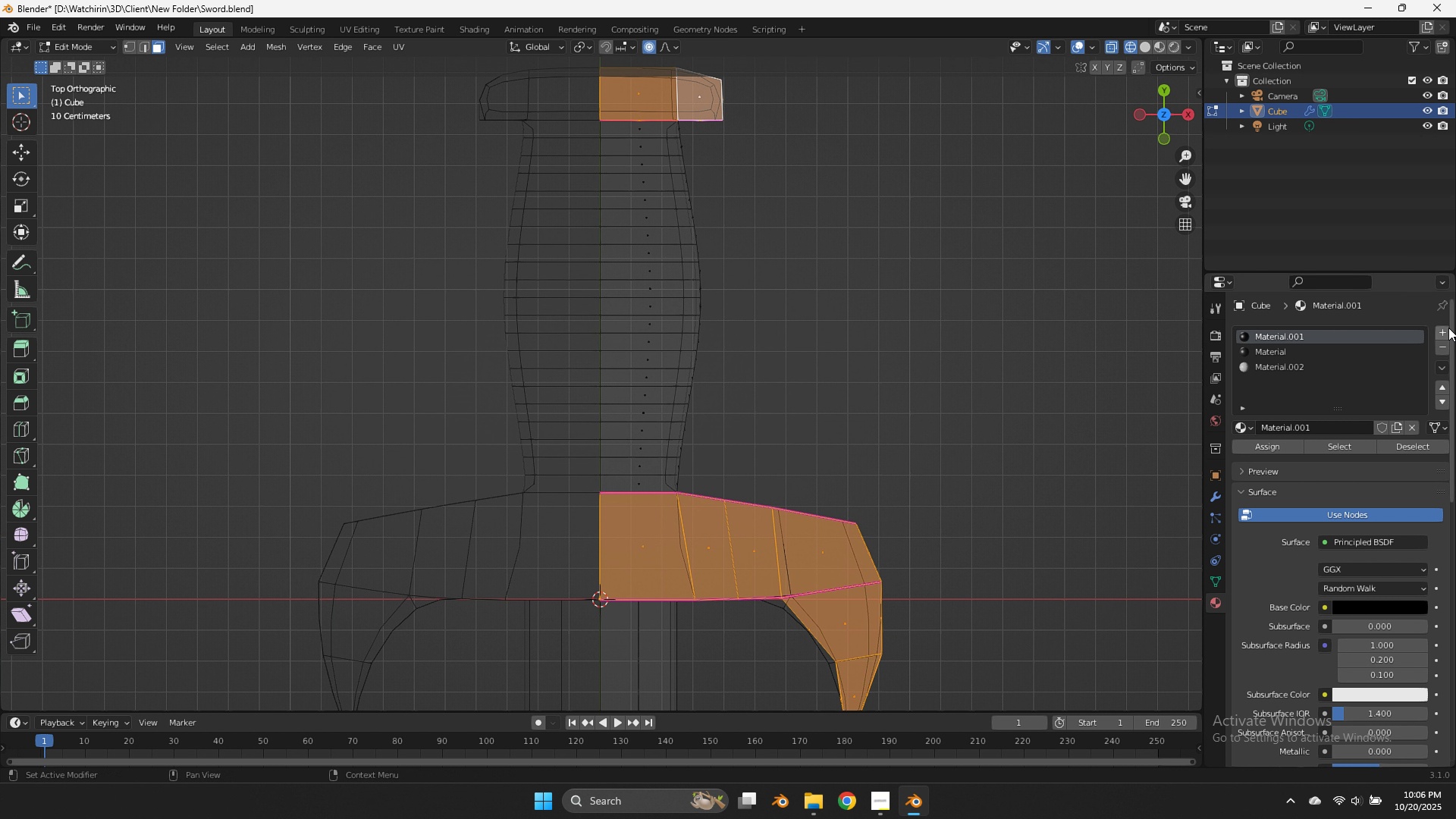 
left_click([1445, 328])
 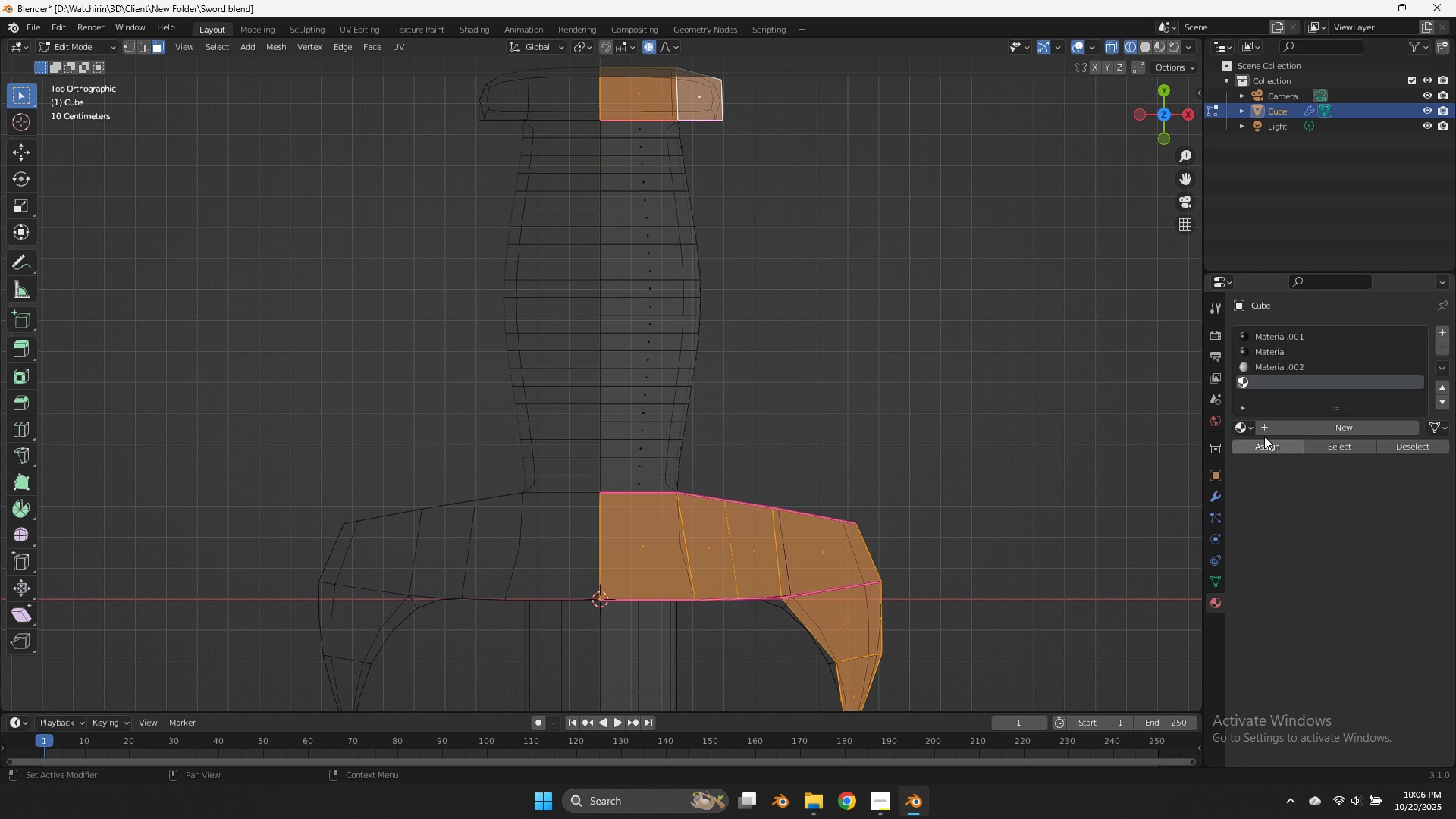 
double_click([1247, 427])
 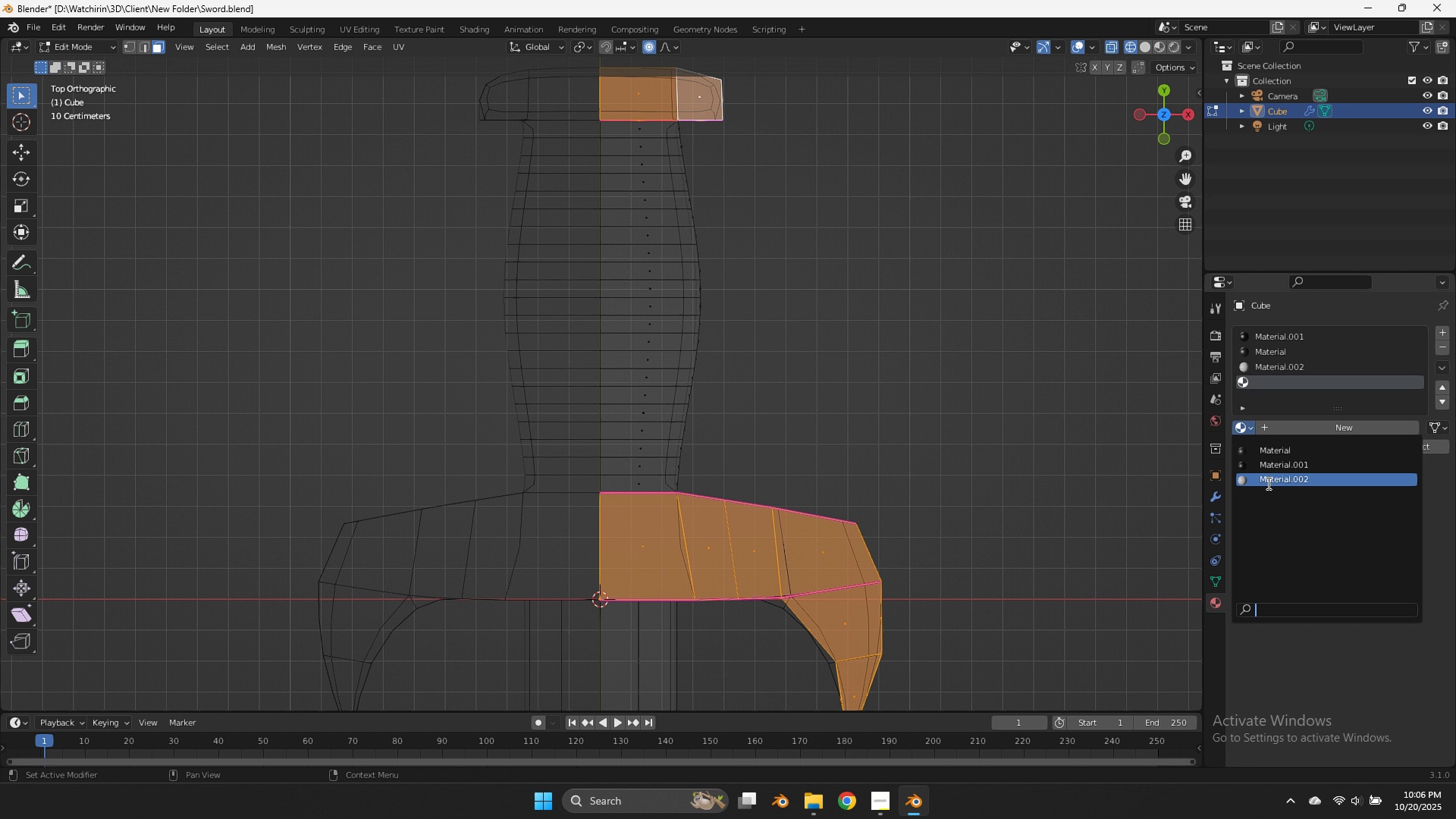 
left_click([1267, 484])
 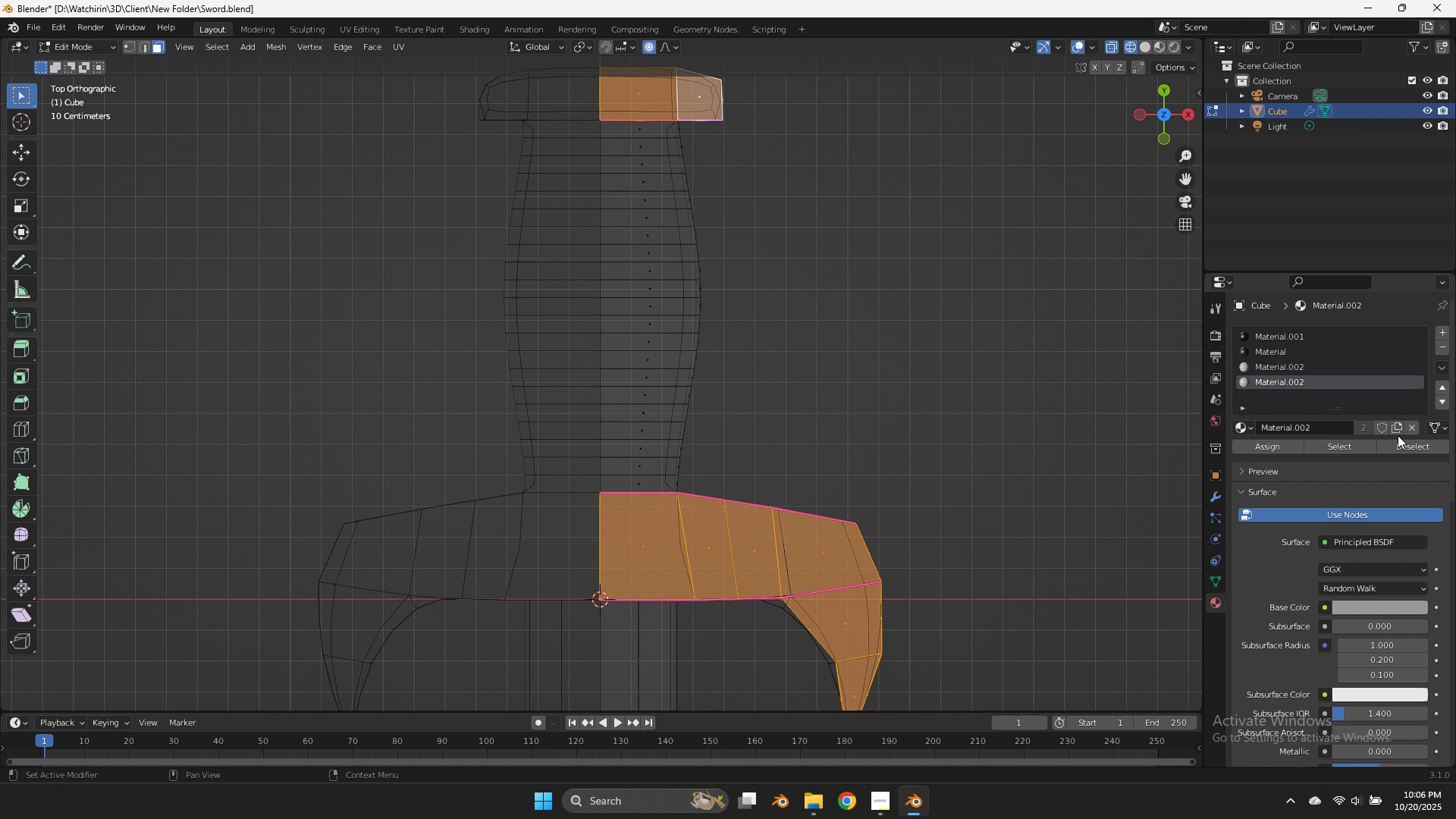 
left_click([1398, 431])
 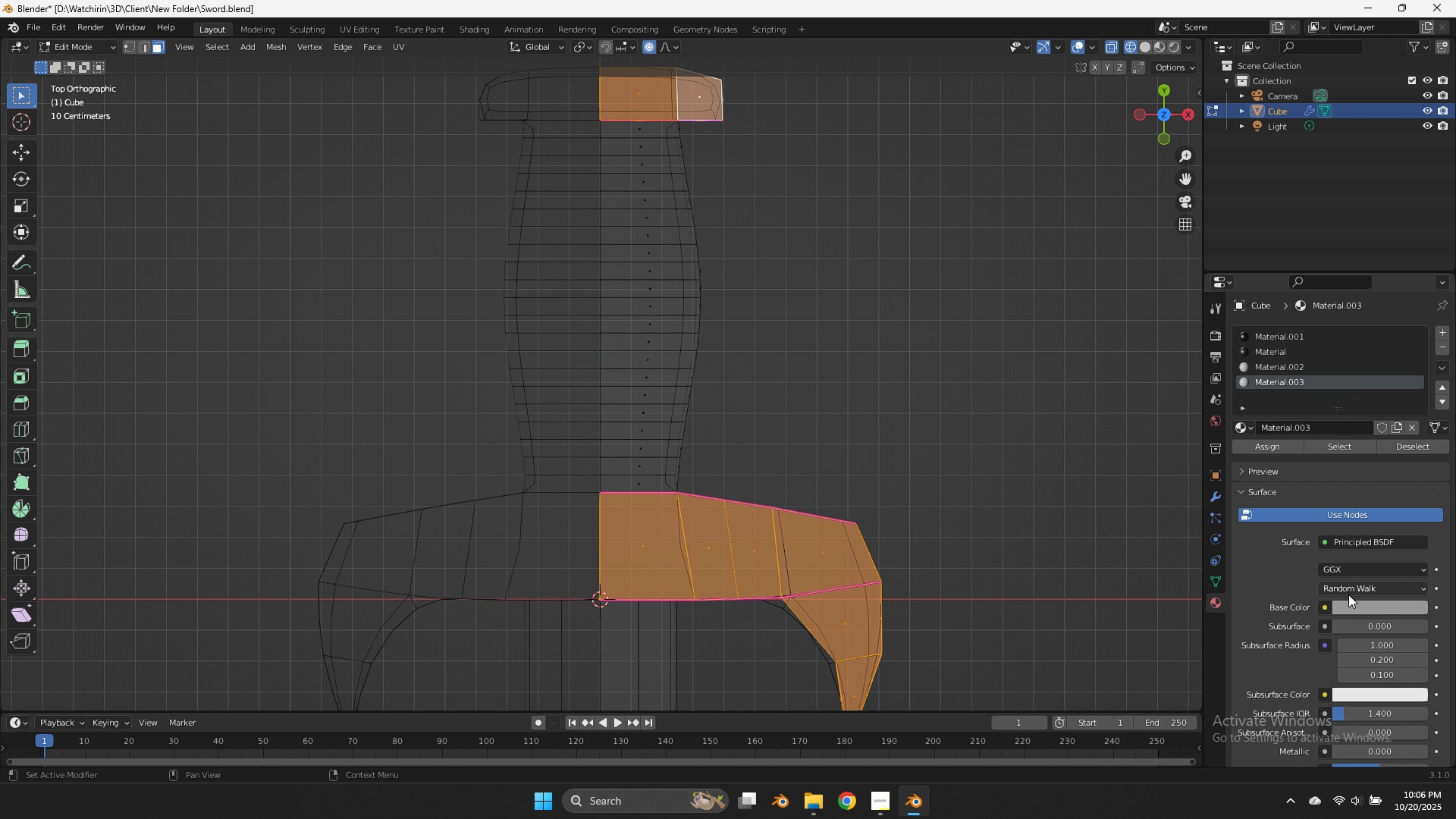 
left_click([1353, 607])
 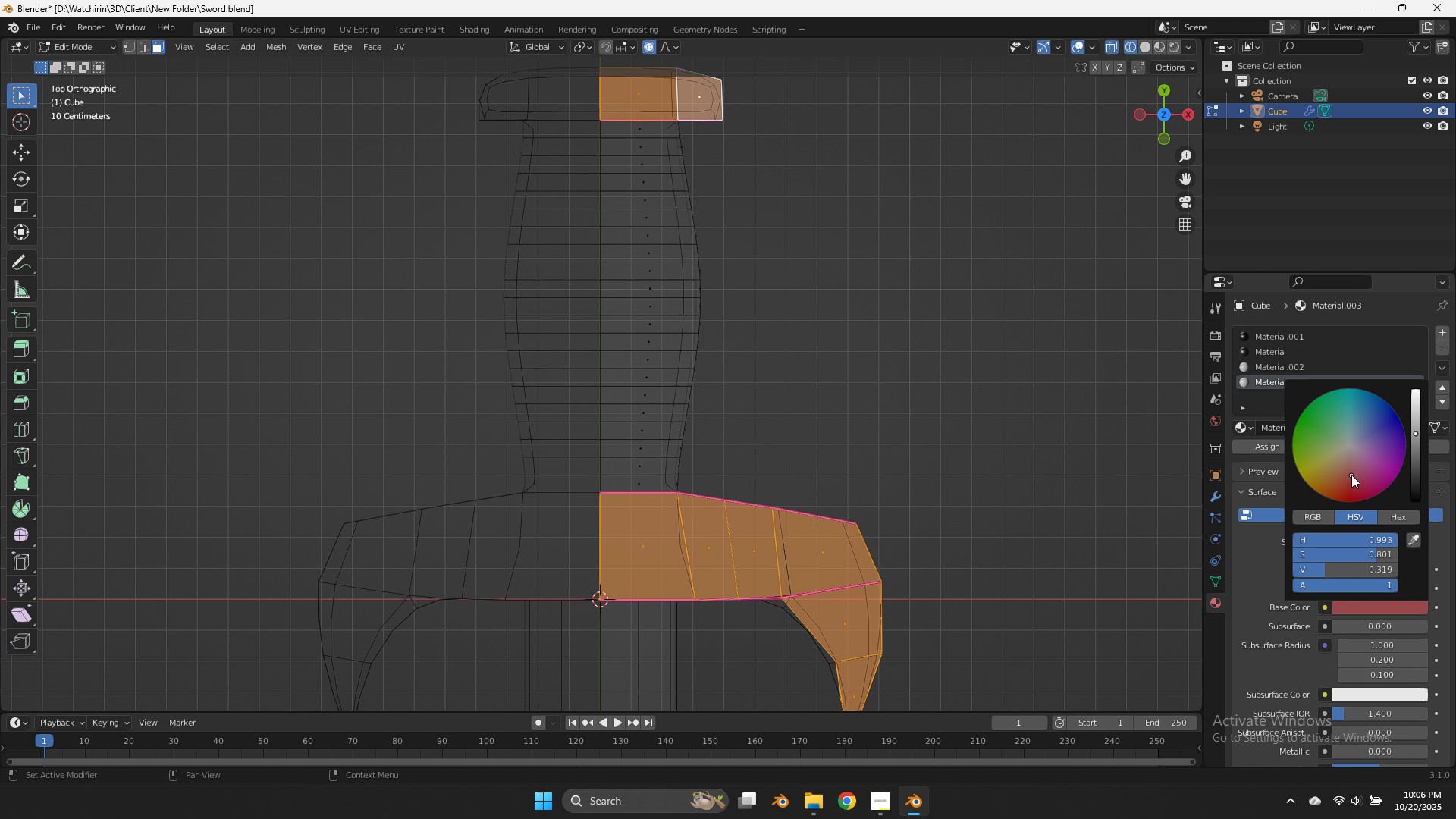 
key(Z)
 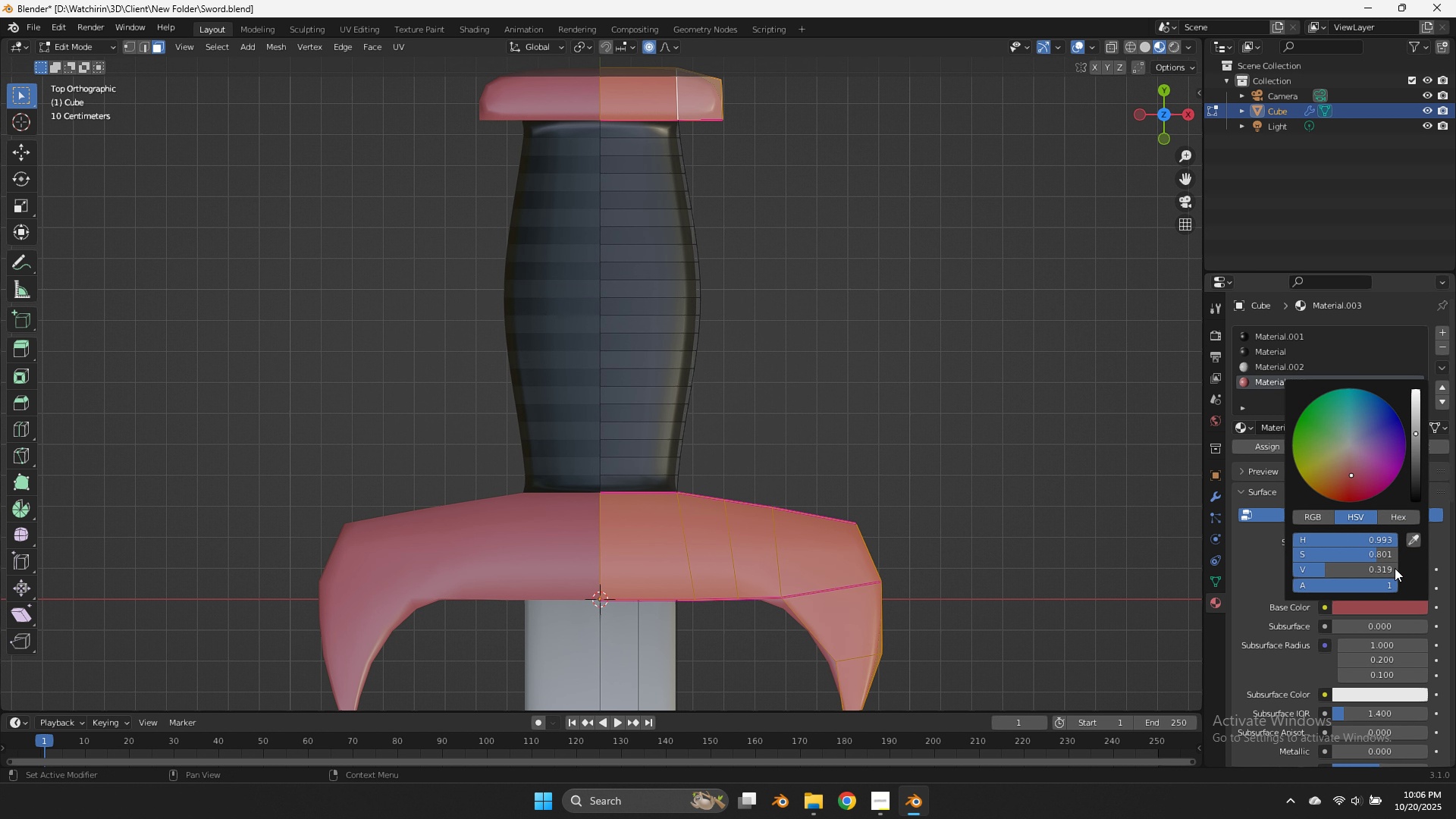 
left_click_drag(start_coordinate=[1414, 429], to_coordinate=[1414, 441])
 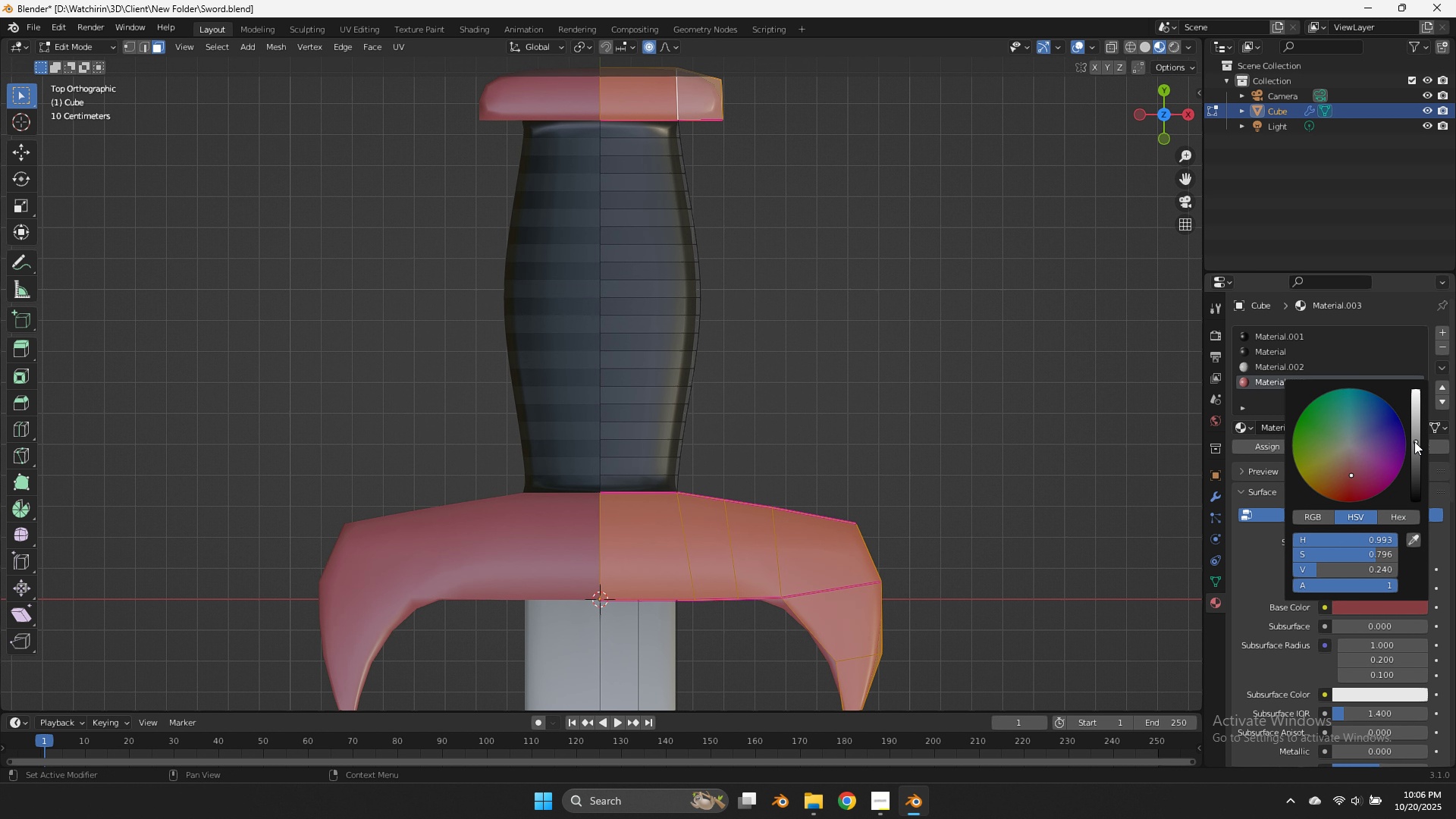 
double_click([1414, 441])
 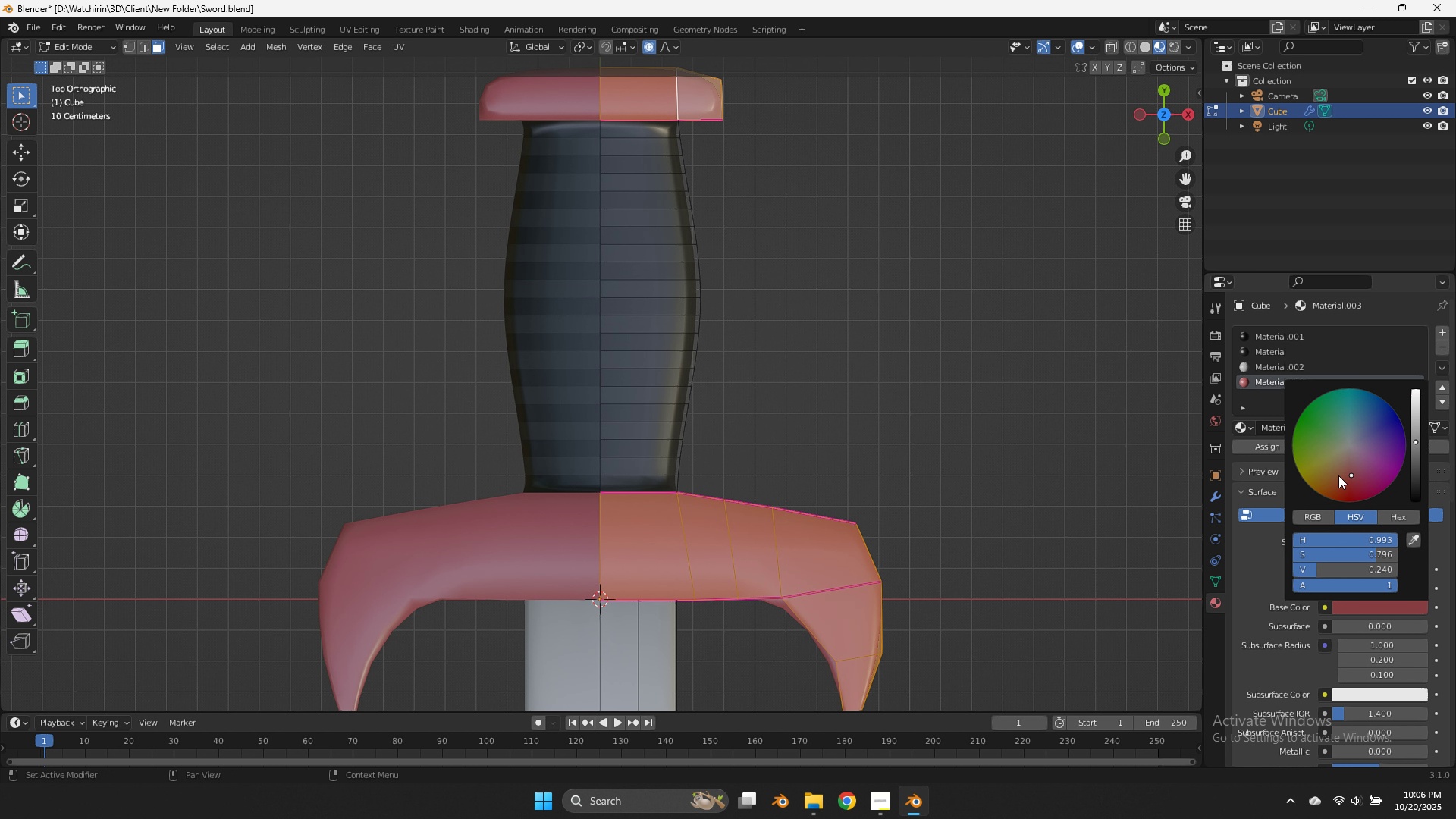 
left_click_drag(start_coordinate=[1338, 476], to_coordinate=[1345, 510])
 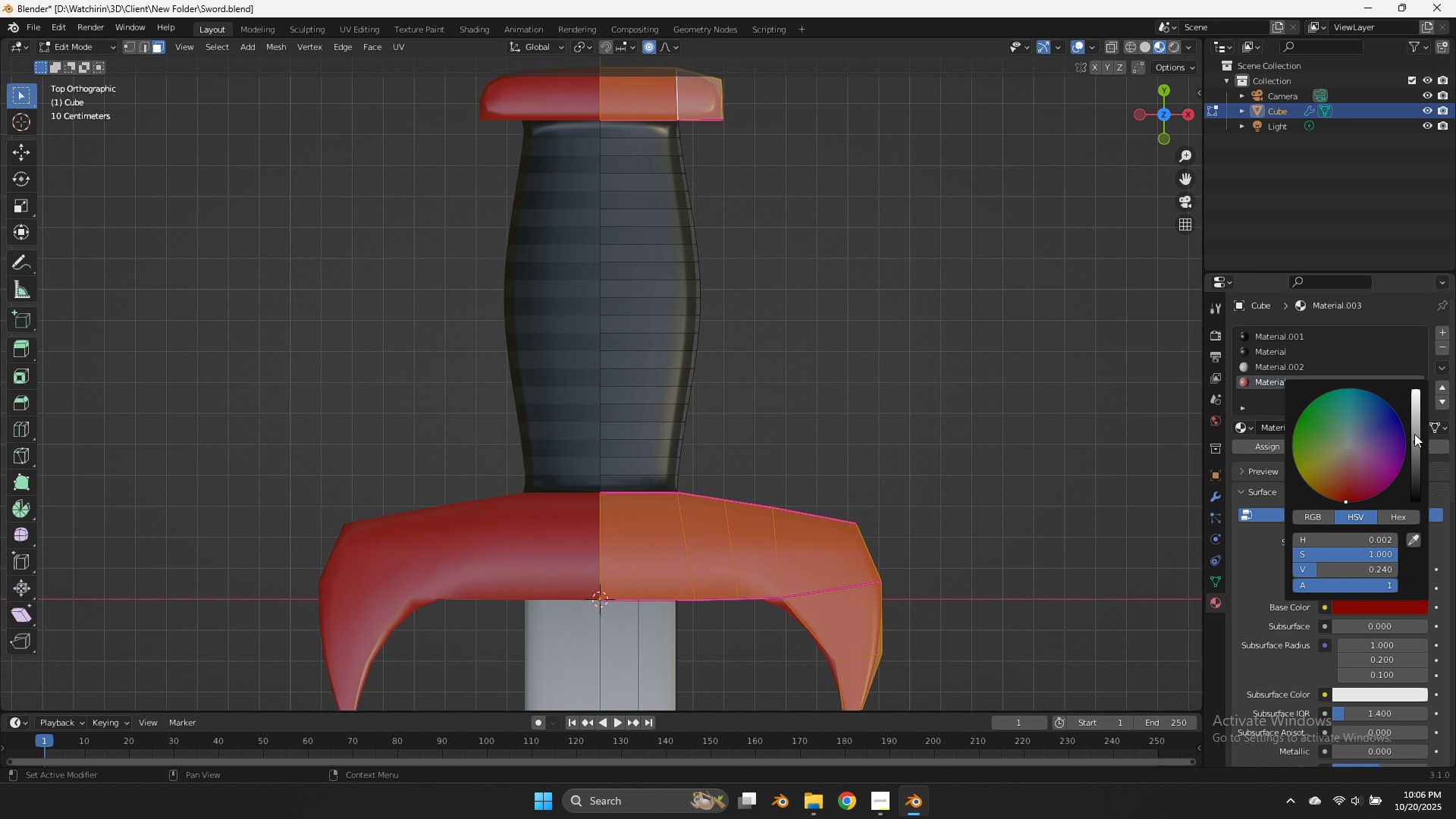 
left_click_drag(start_coordinate=[1418, 439], to_coordinate=[1420, 470])
 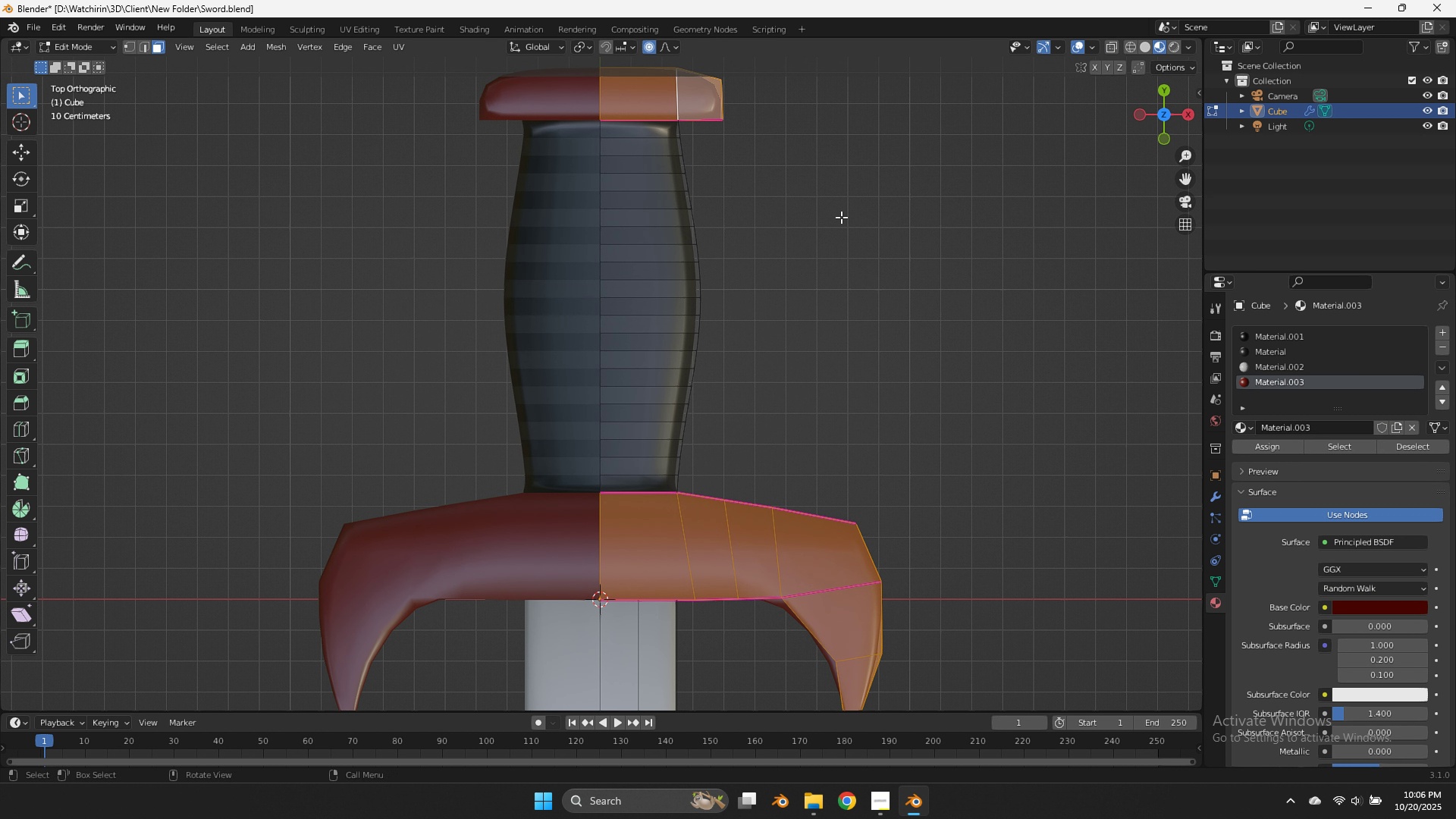 
left_click([841, 217])
 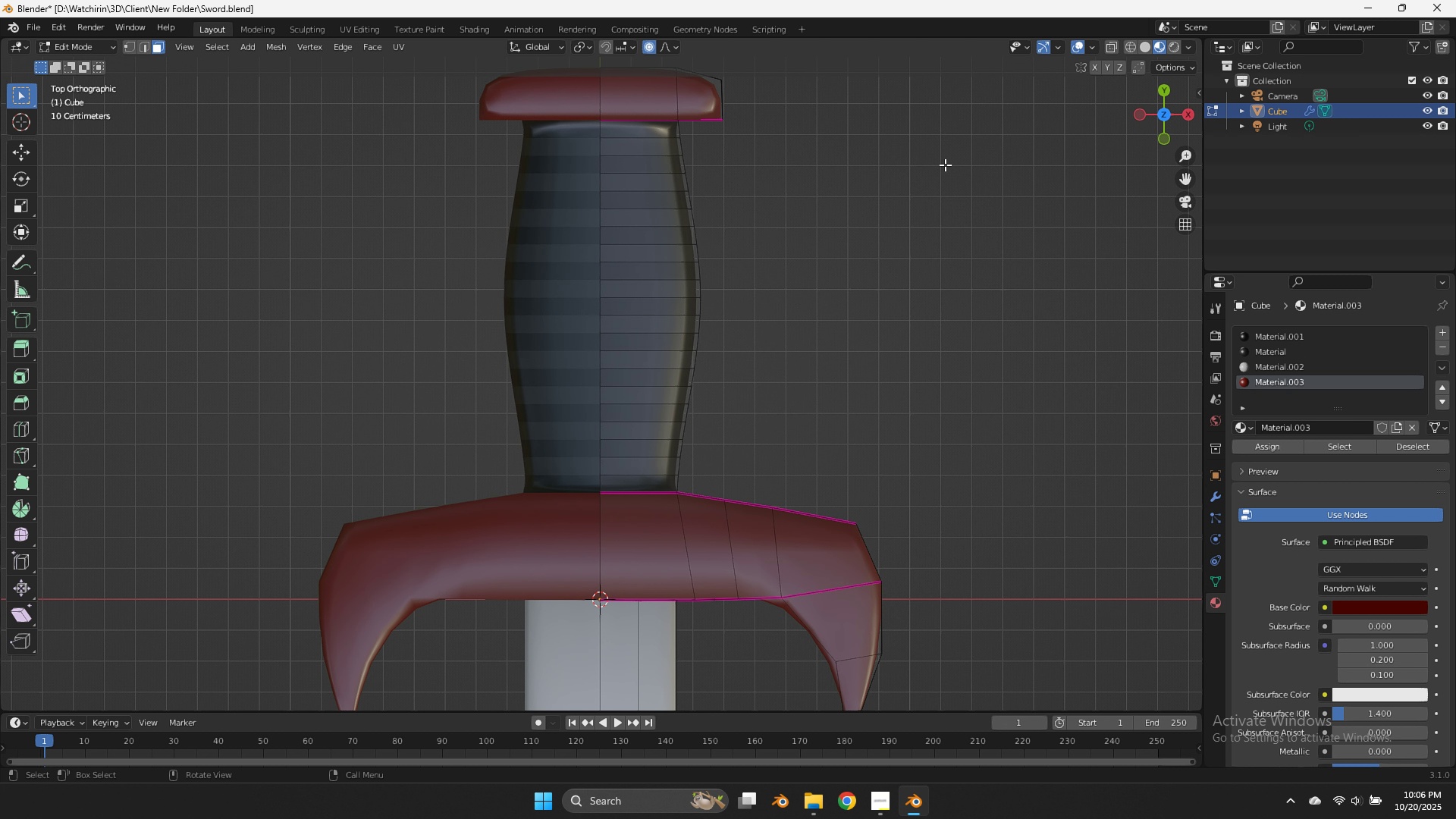 
scroll: coordinate [945, 165], scroll_direction: down, amount: 2.0
 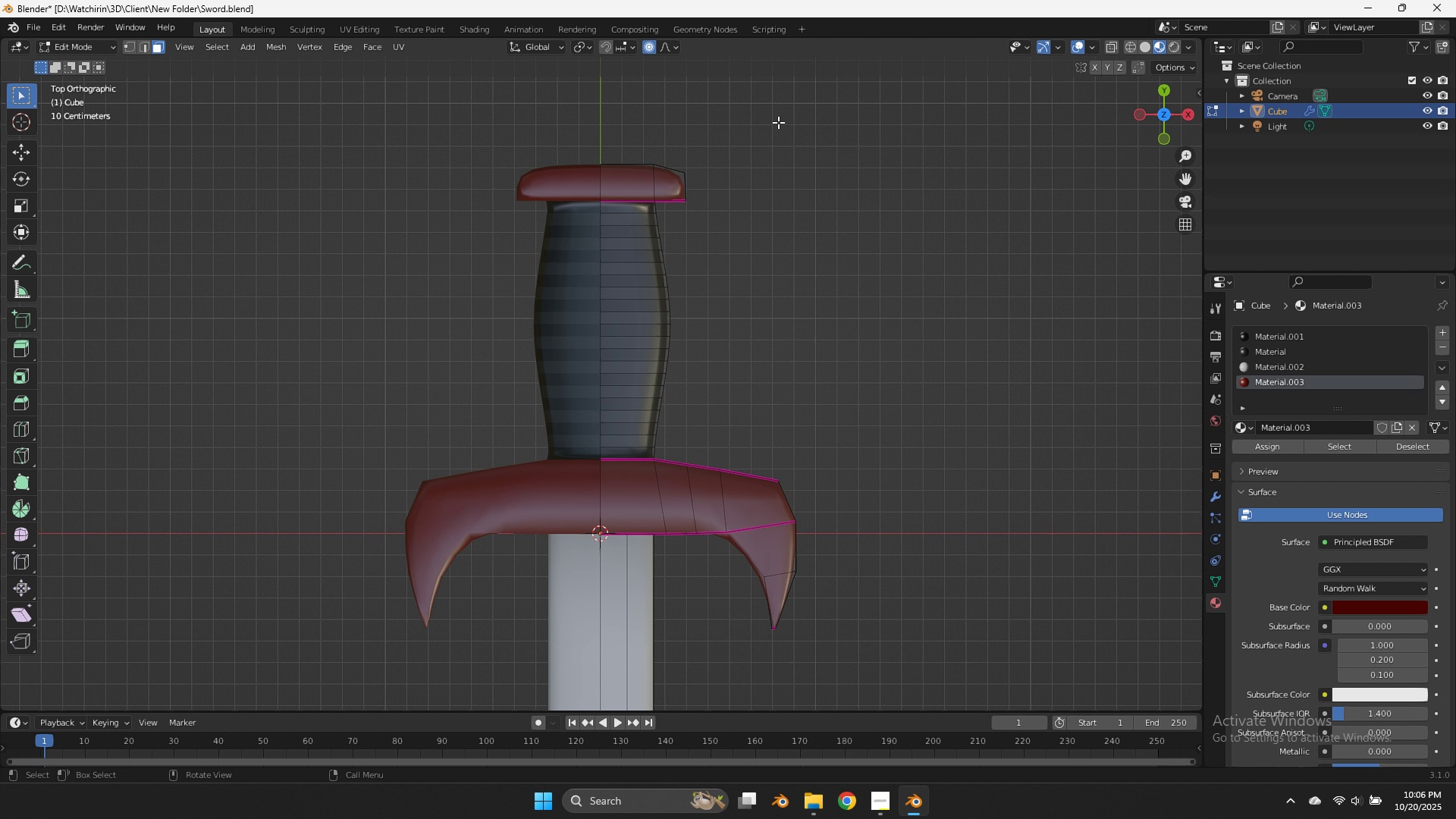 
type(zz)
 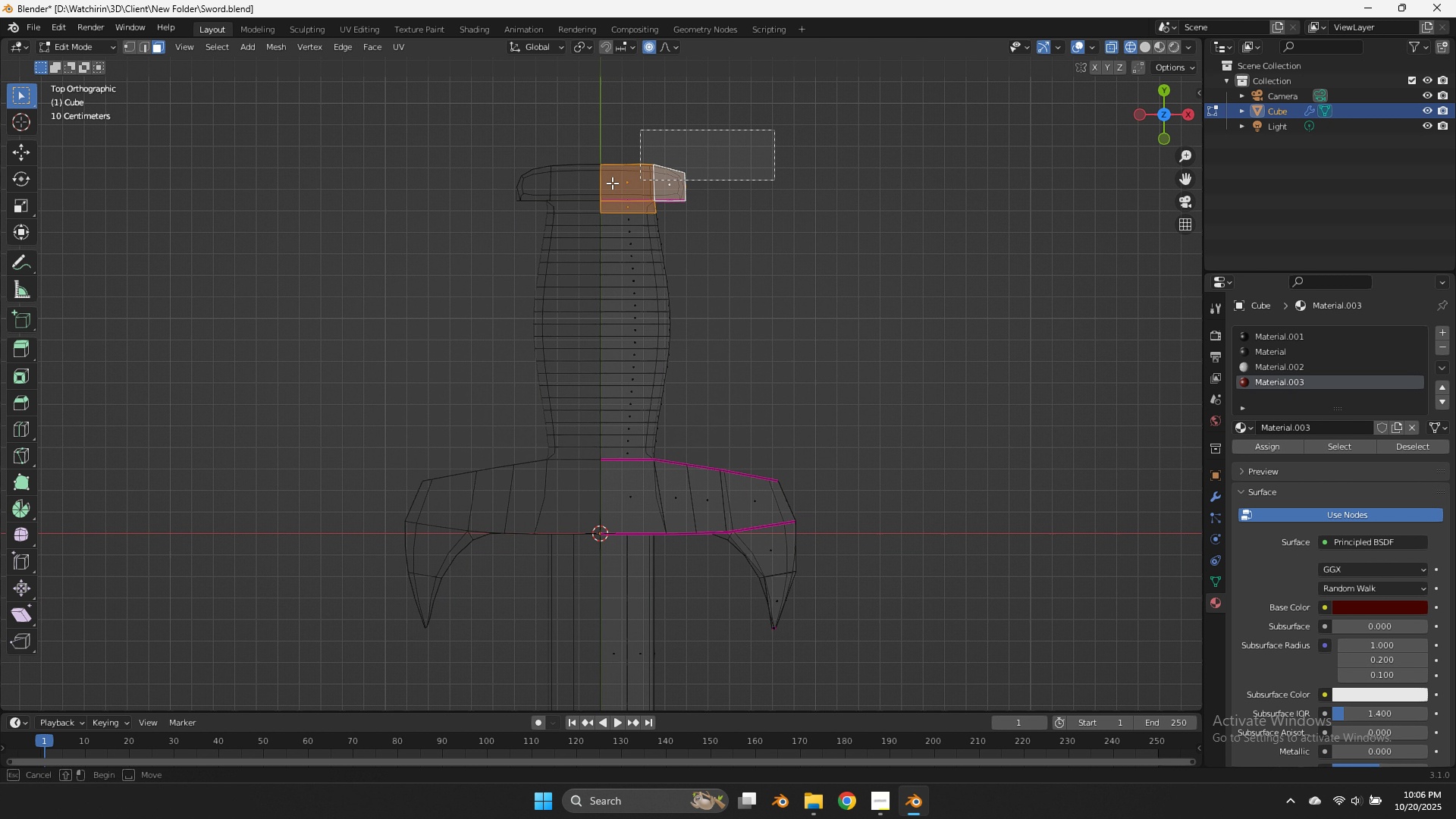 
left_click_drag(start_coordinate=[762, 125], to_coordinate=[560, 209])
 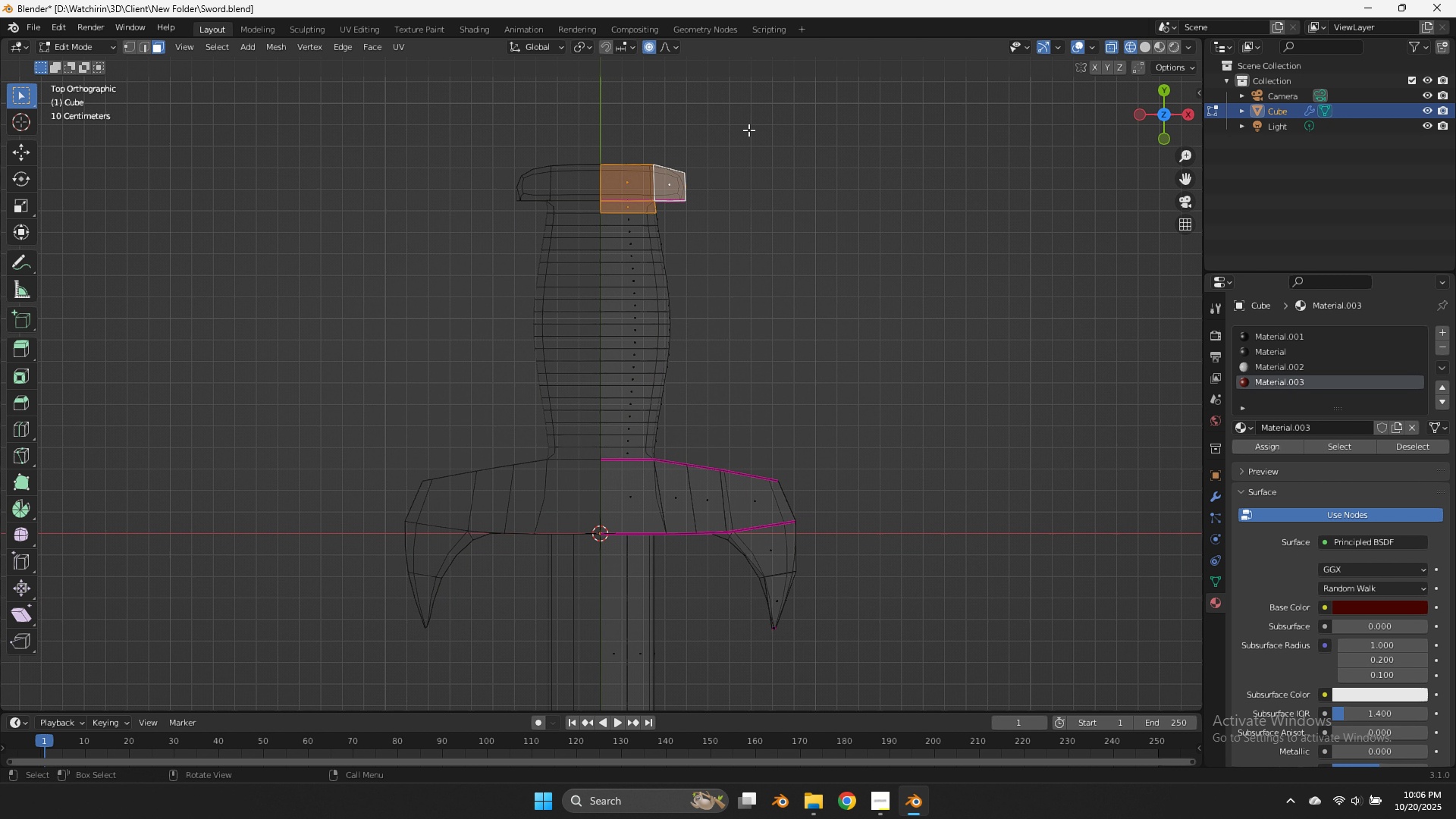 
left_click_drag(start_coordinate=[774, 130], to_coordinate=[559, 204])
 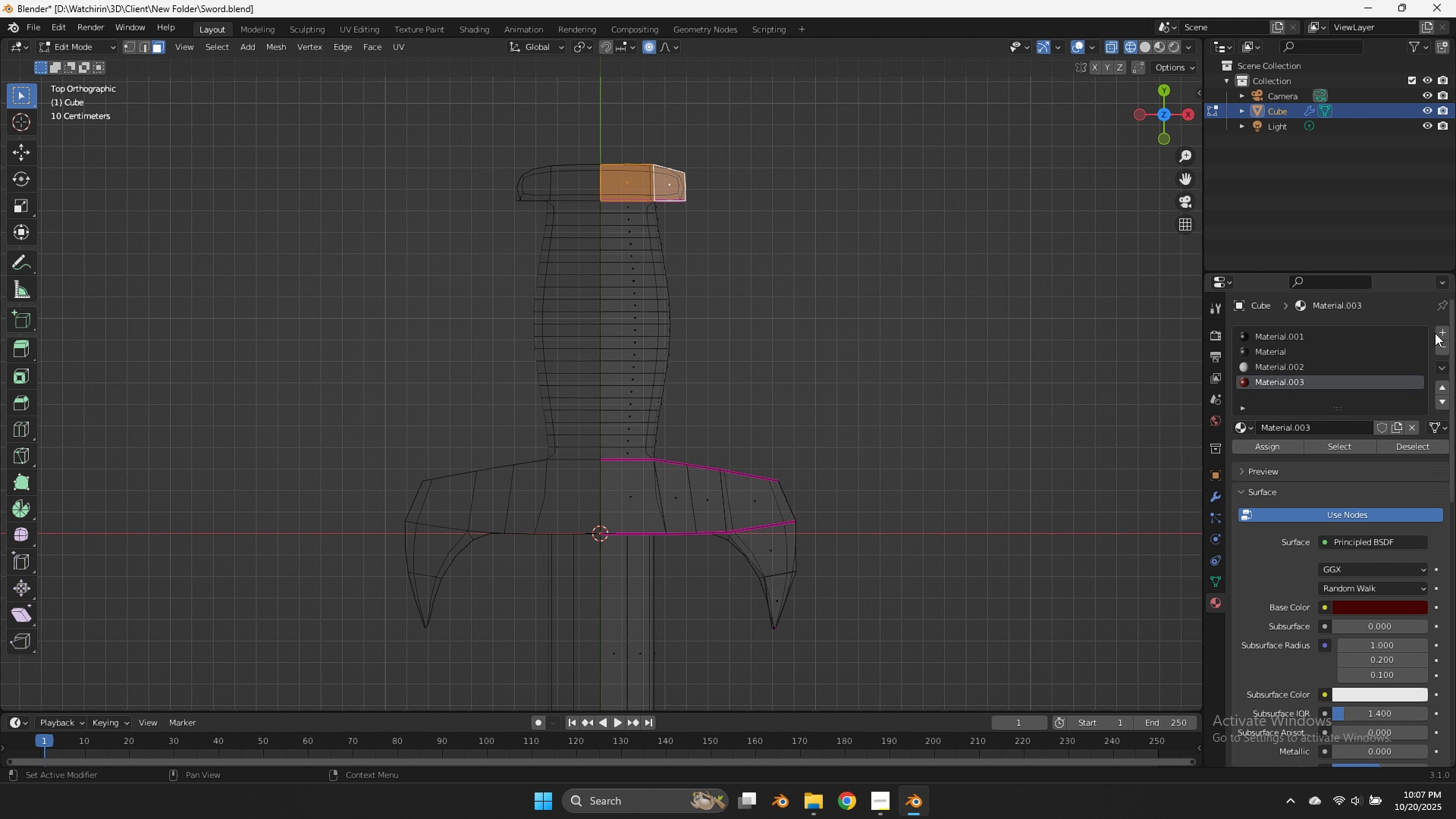 
left_click([1441, 335])
 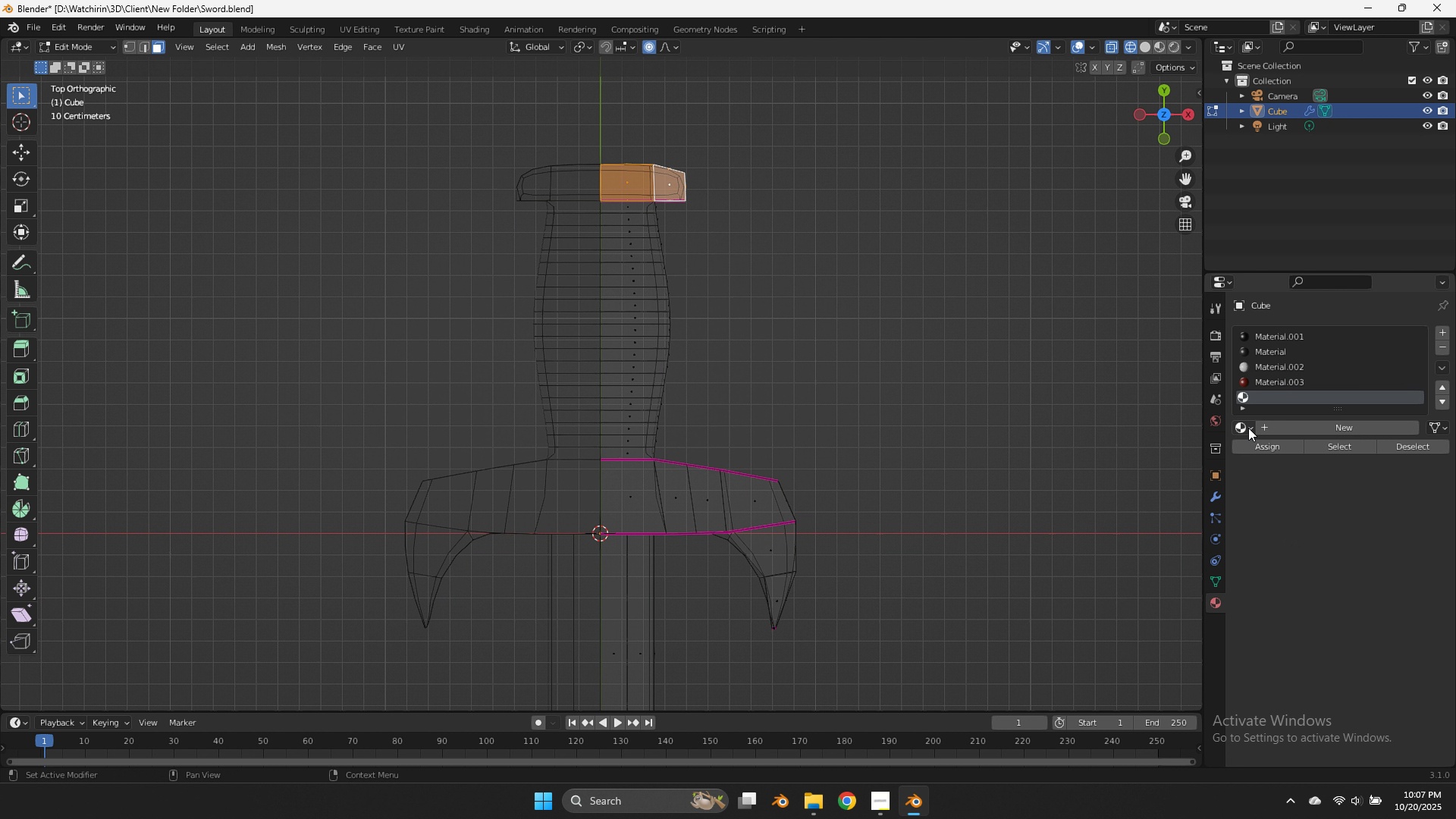 
left_click([1247, 427])
 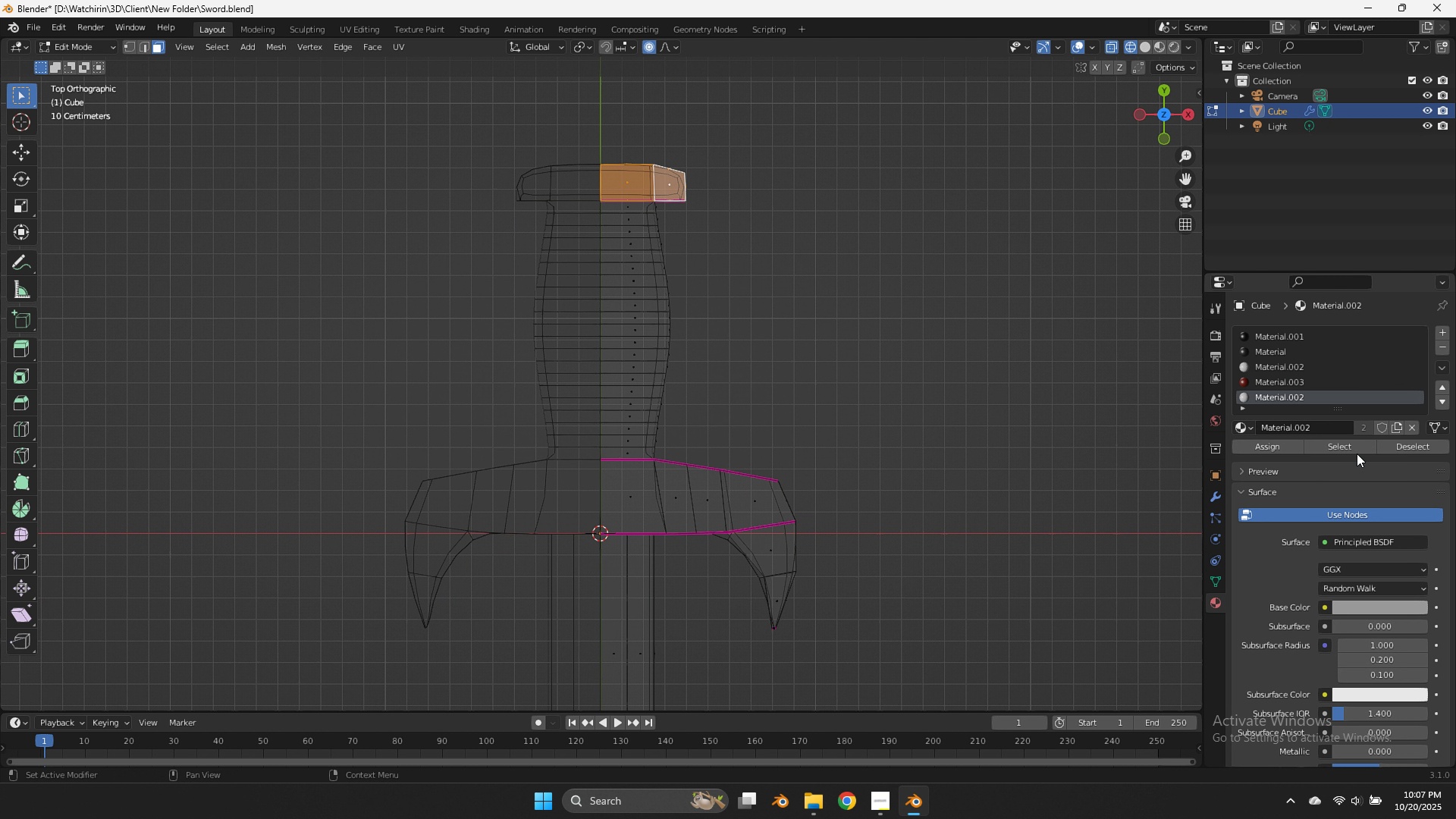 
left_click([1271, 444])
 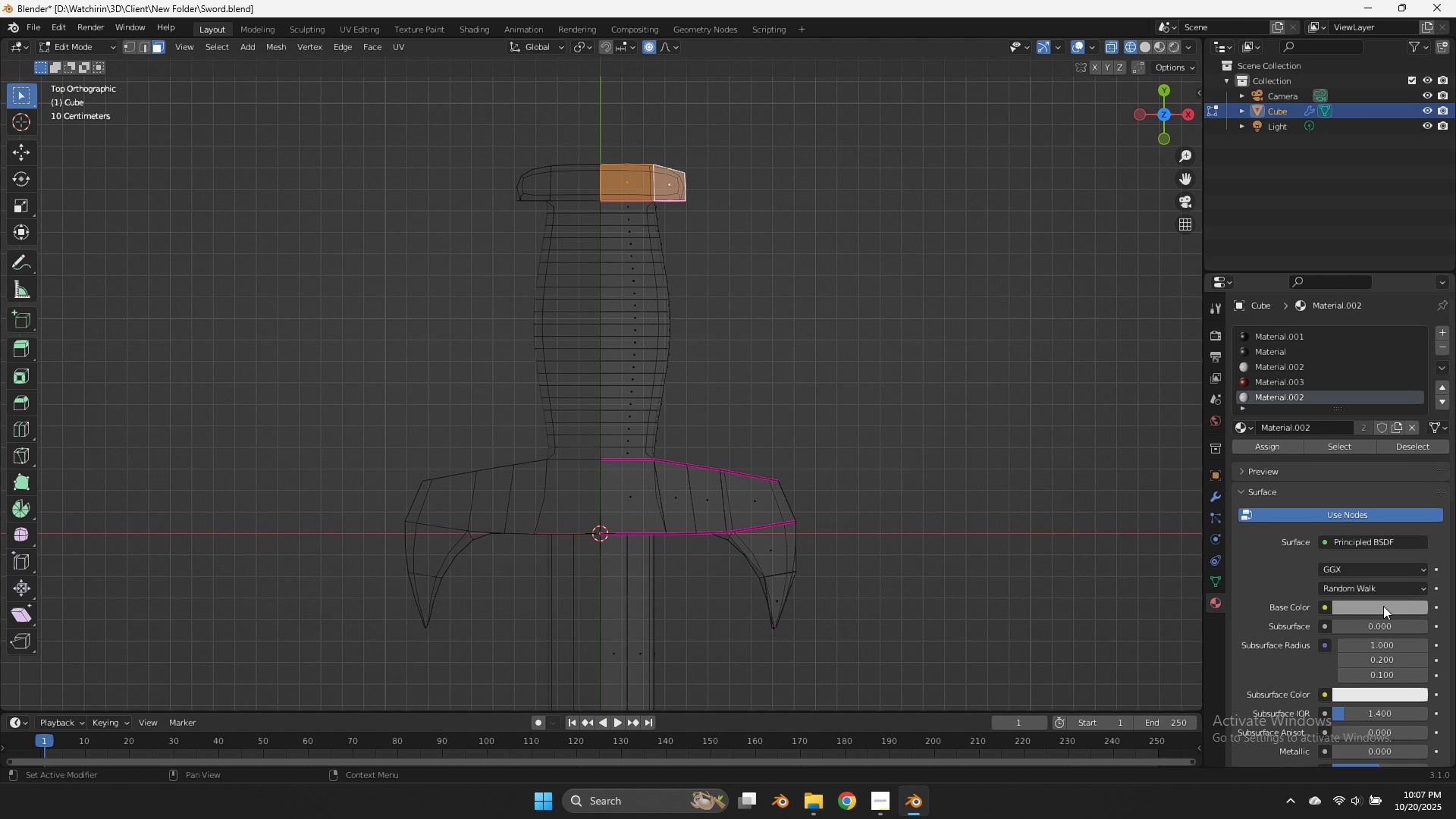 
left_click([1383, 606])
 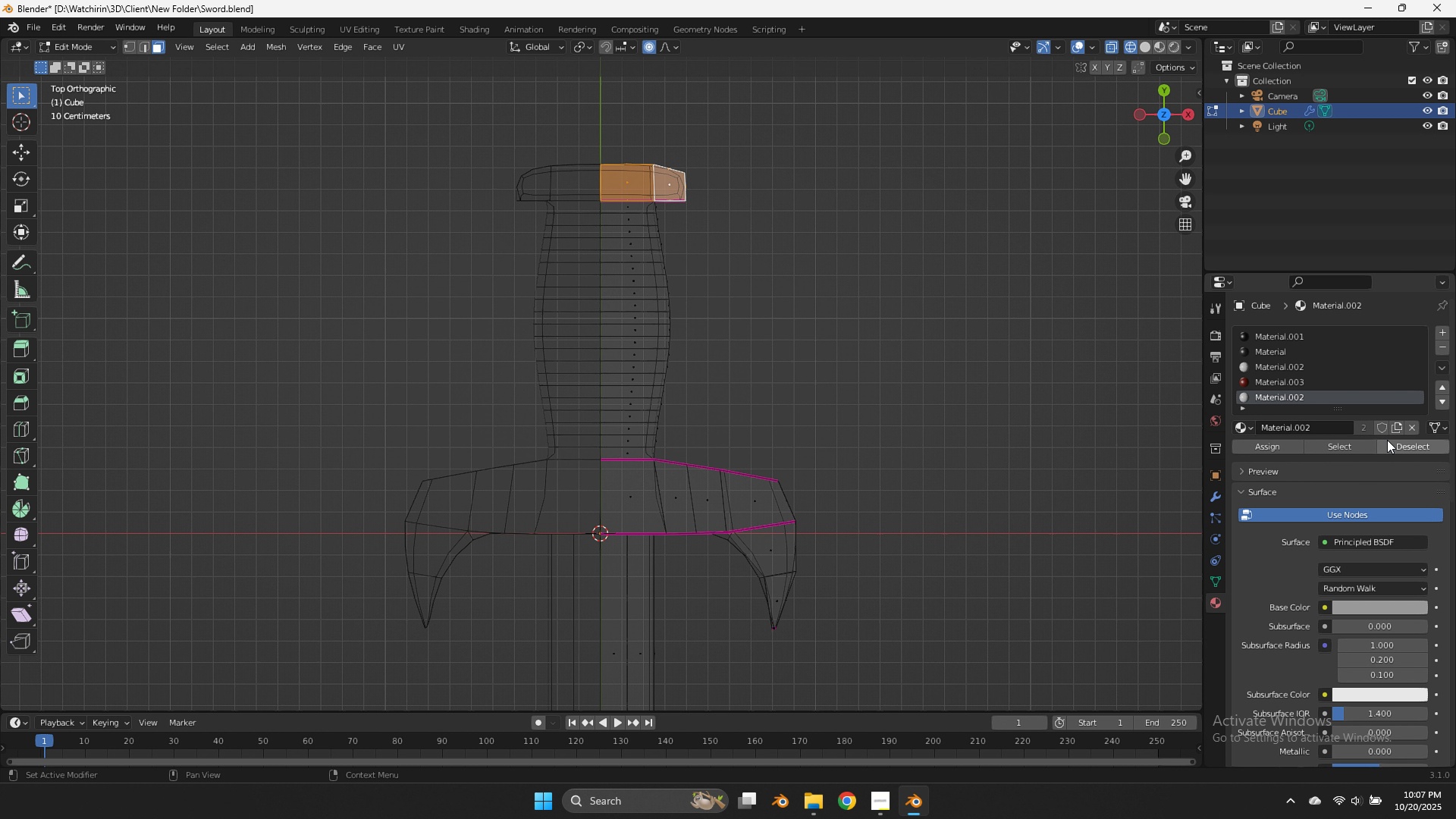 
left_click([1396, 429])
 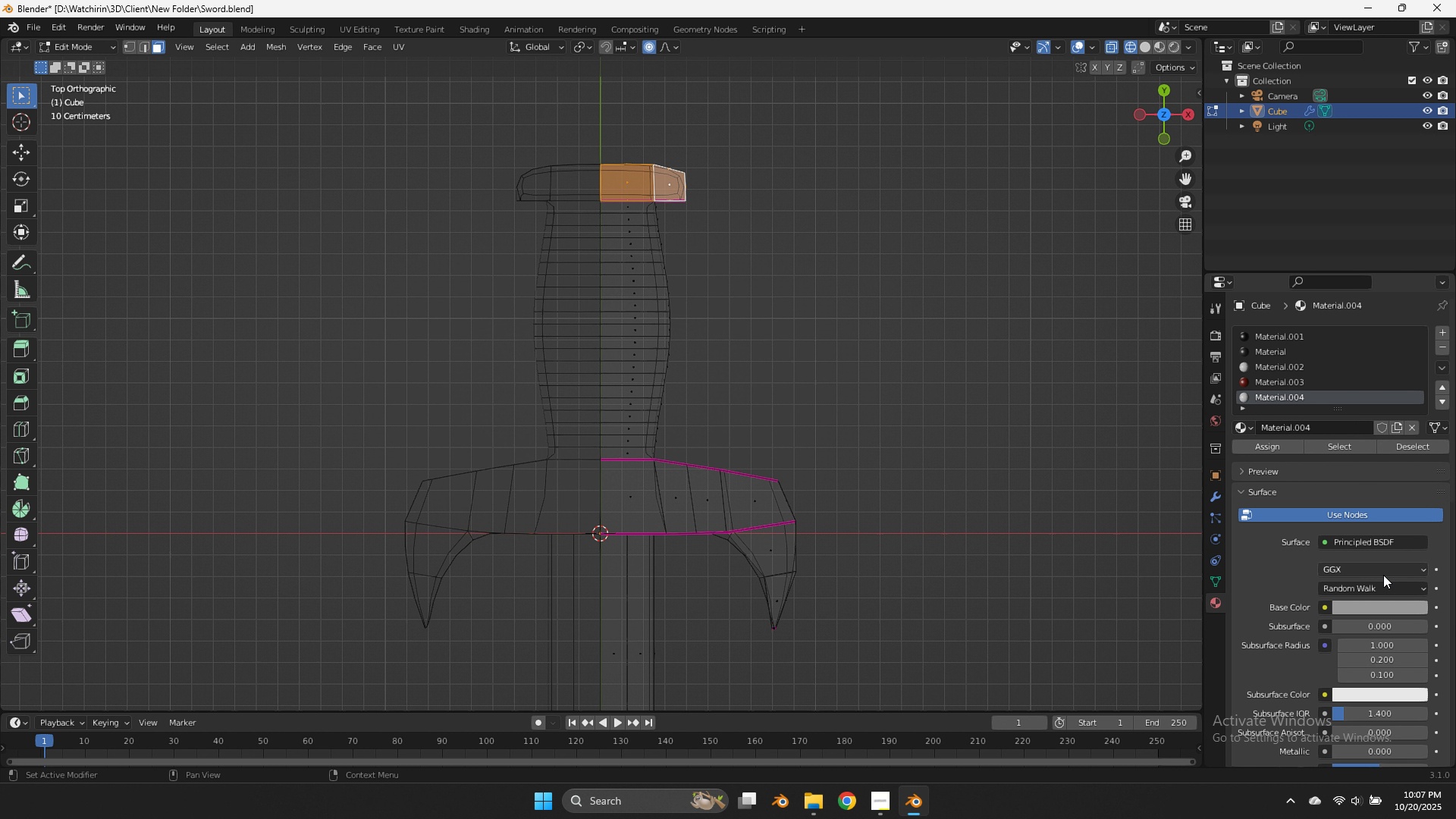 
left_click([1375, 603])
 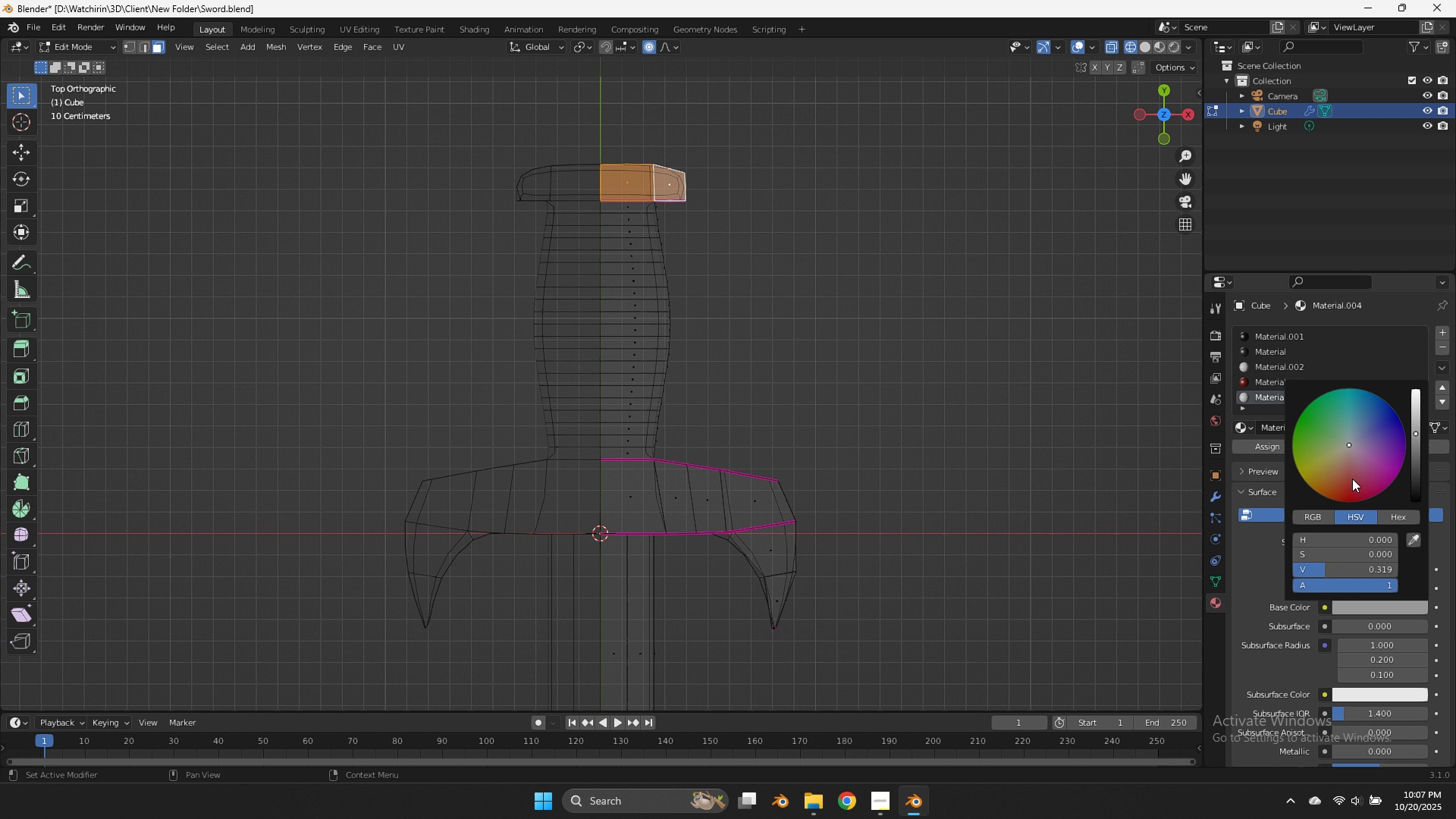 
left_click_drag(start_coordinate=[1345, 481], to_coordinate=[1345, 487])
 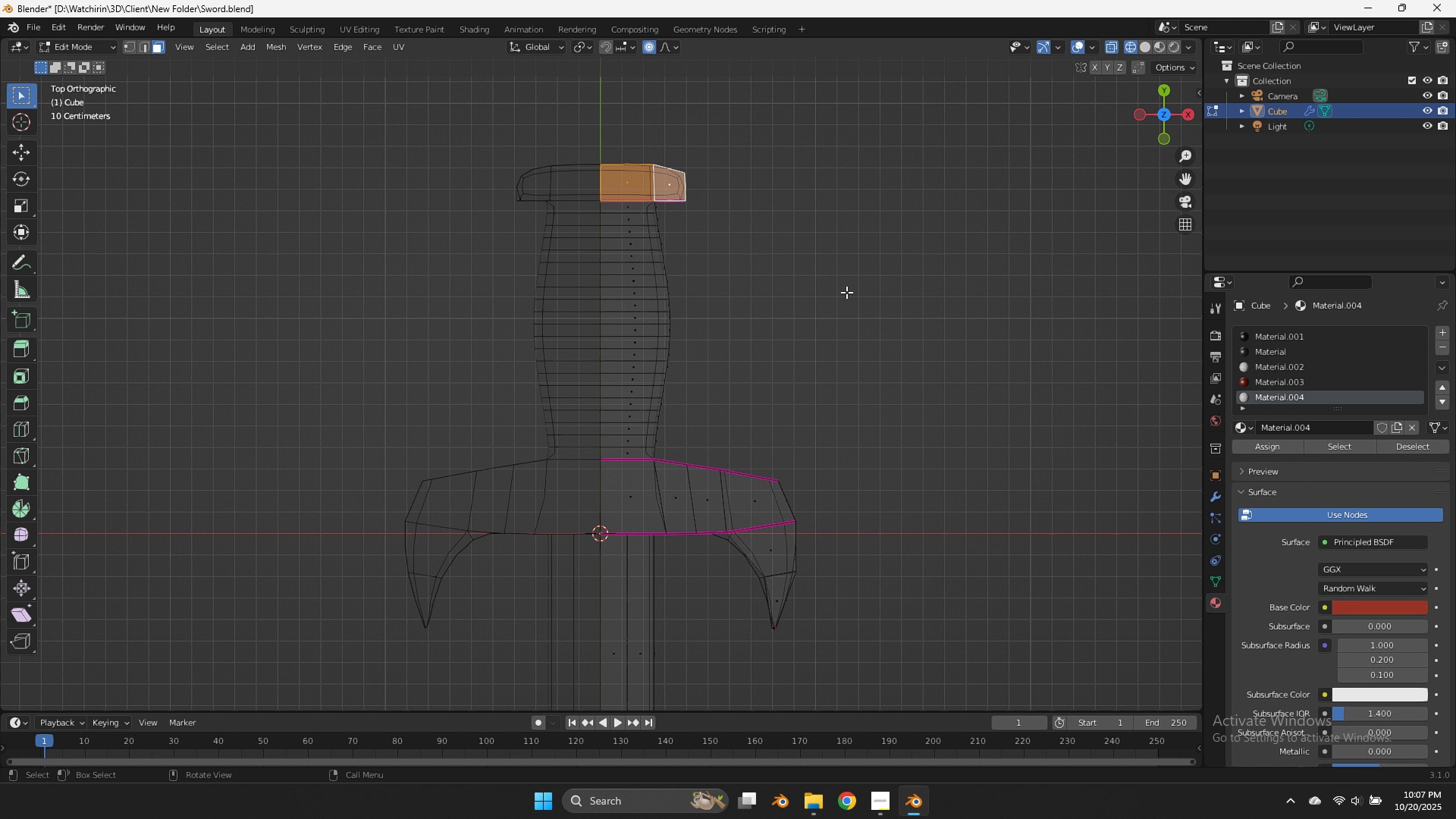 
key(Z)
 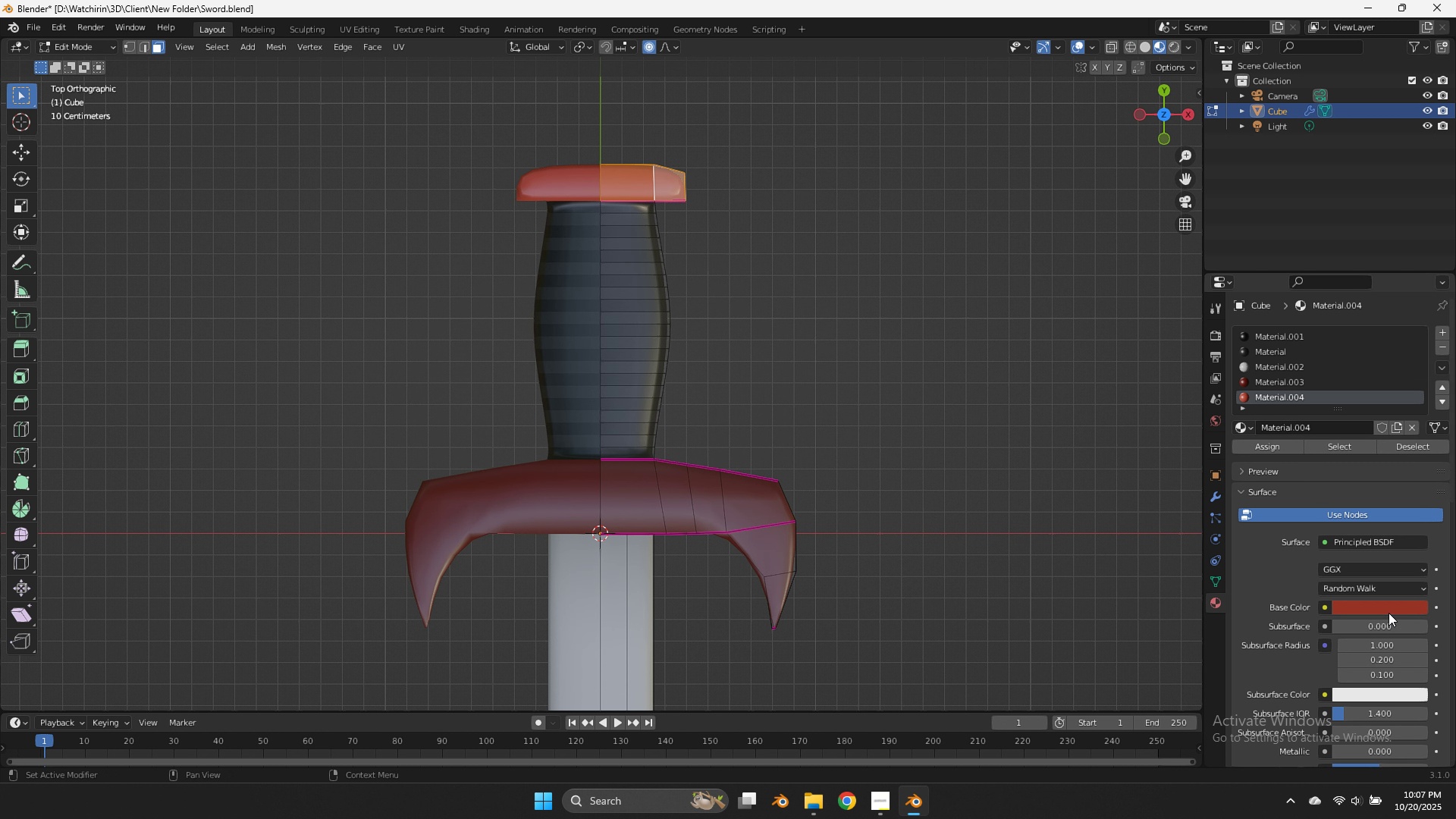 
left_click([1384, 605])
 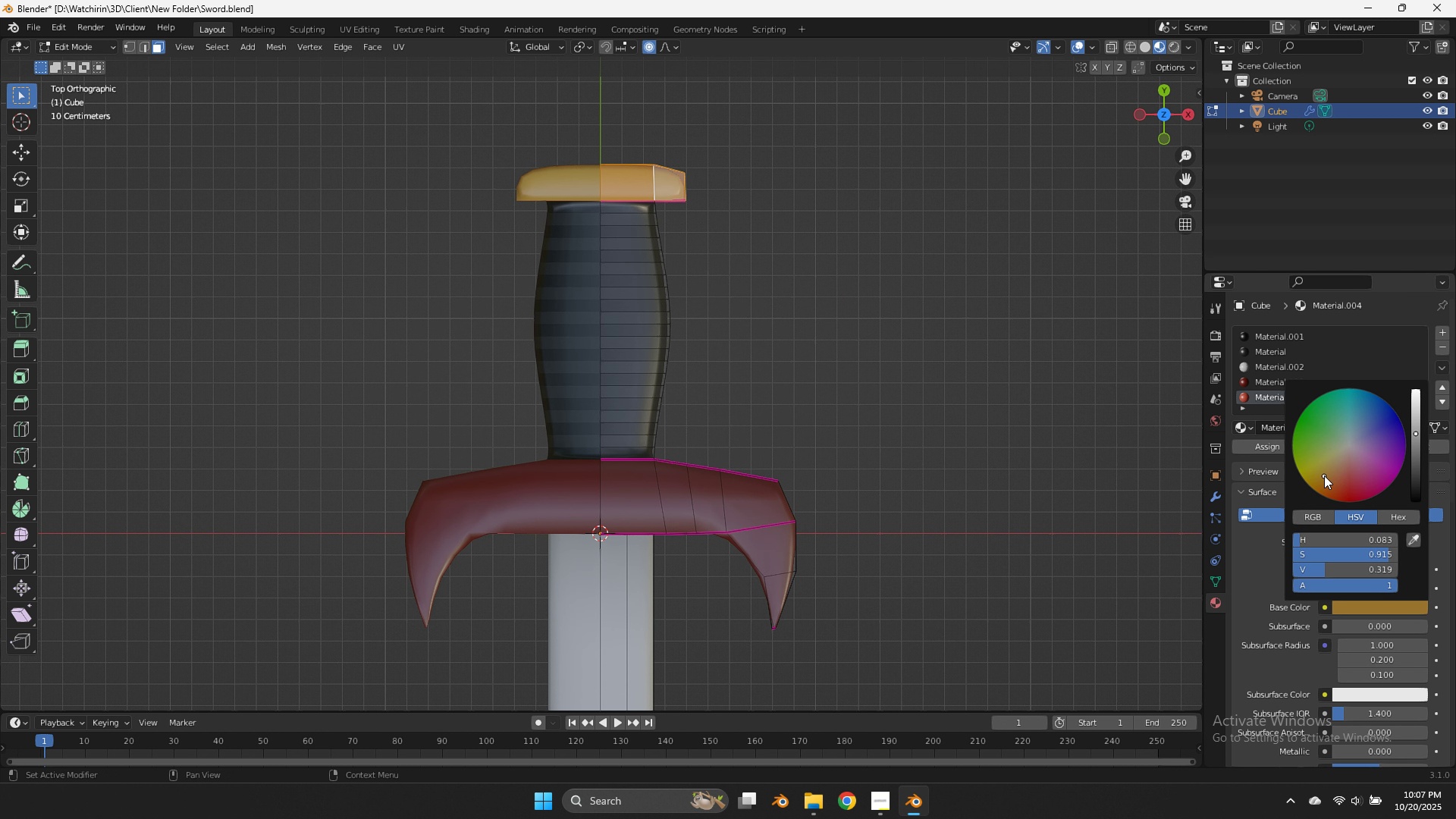 
left_click([1324, 475])
 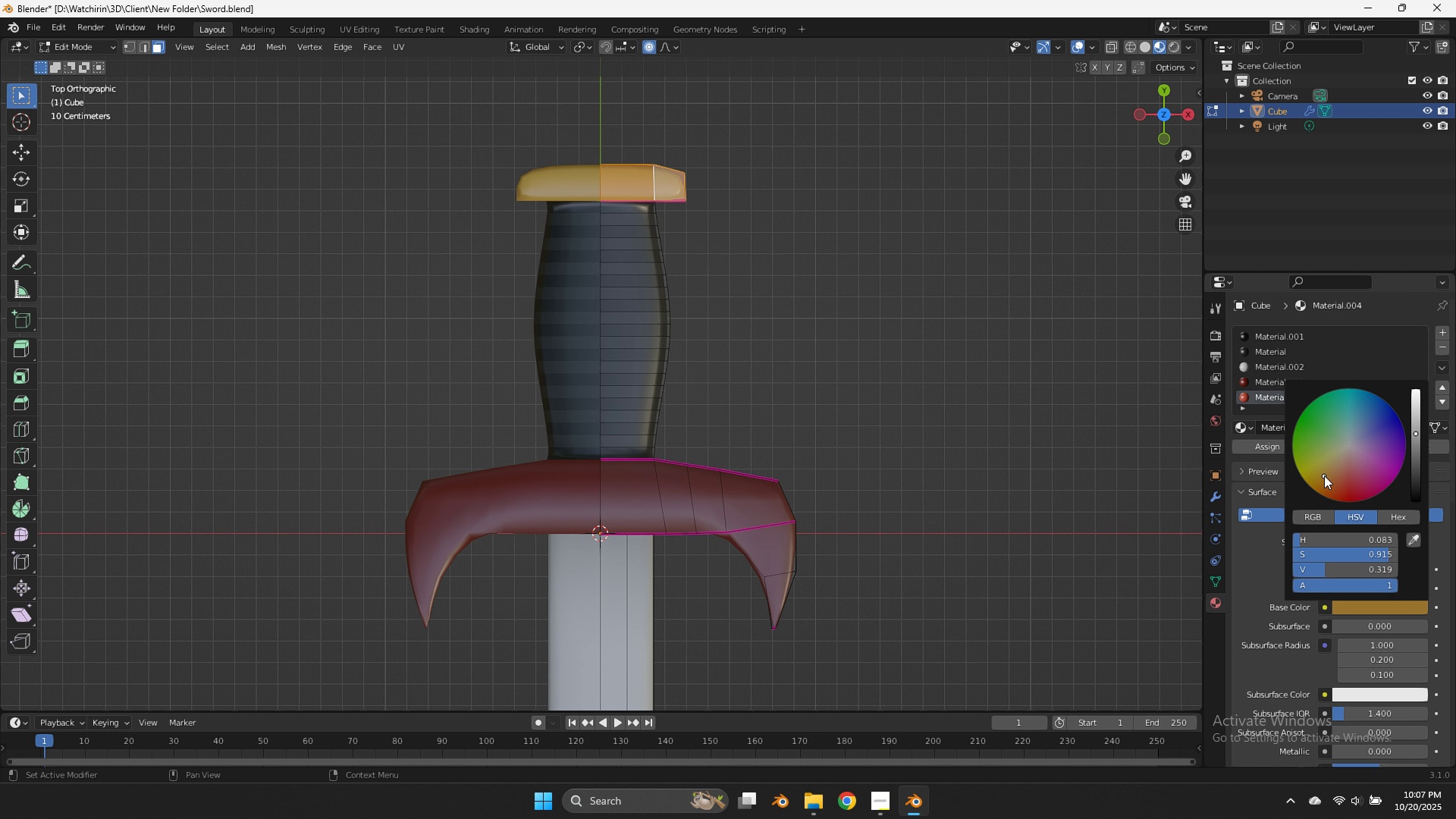 
left_click_drag(start_coordinate=[1324, 475], to_coordinate=[1332, 467])
 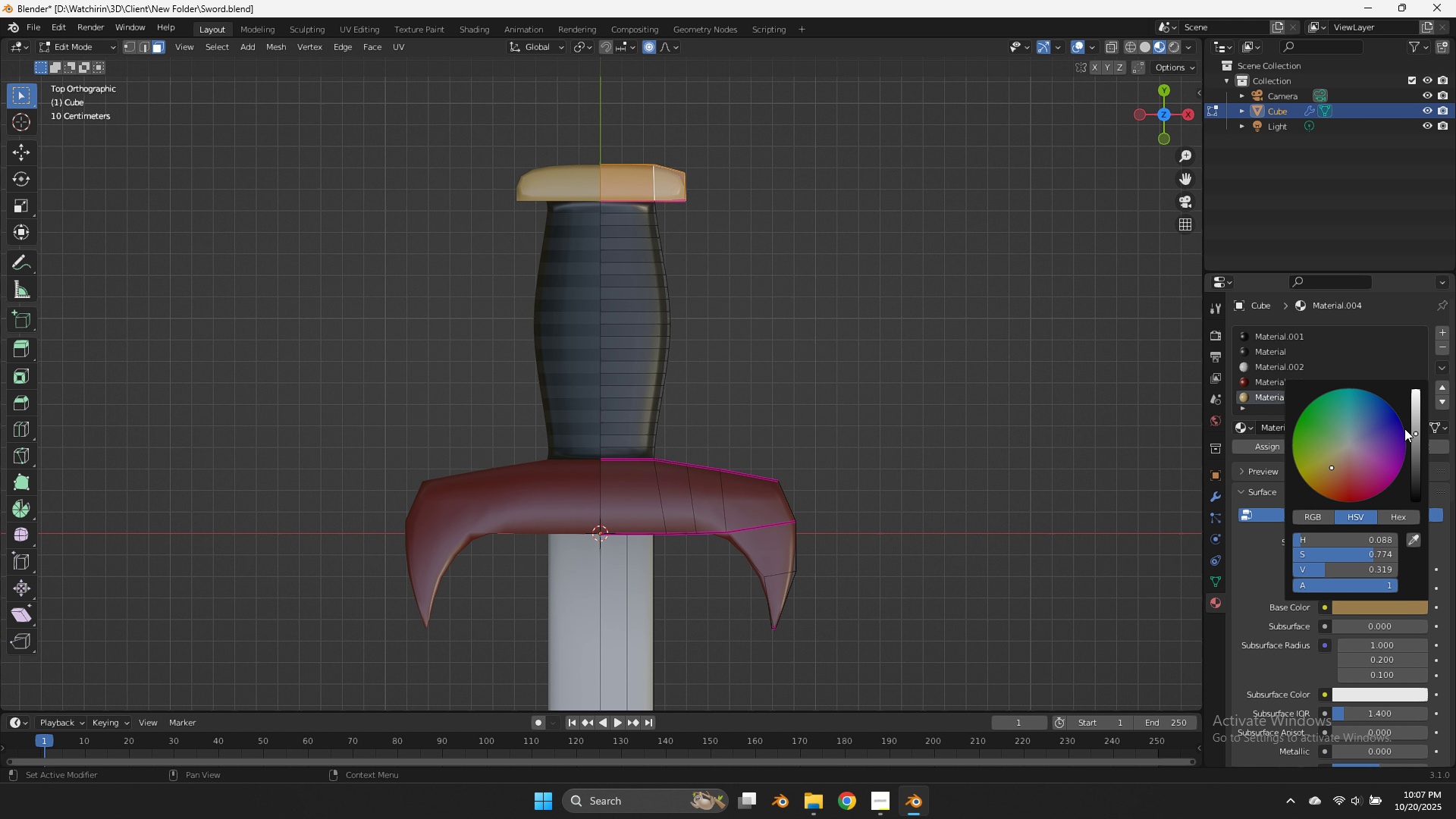 
left_click_drag(start_coordinate=[1411, 435], to_coordinate=[1416, 467])
 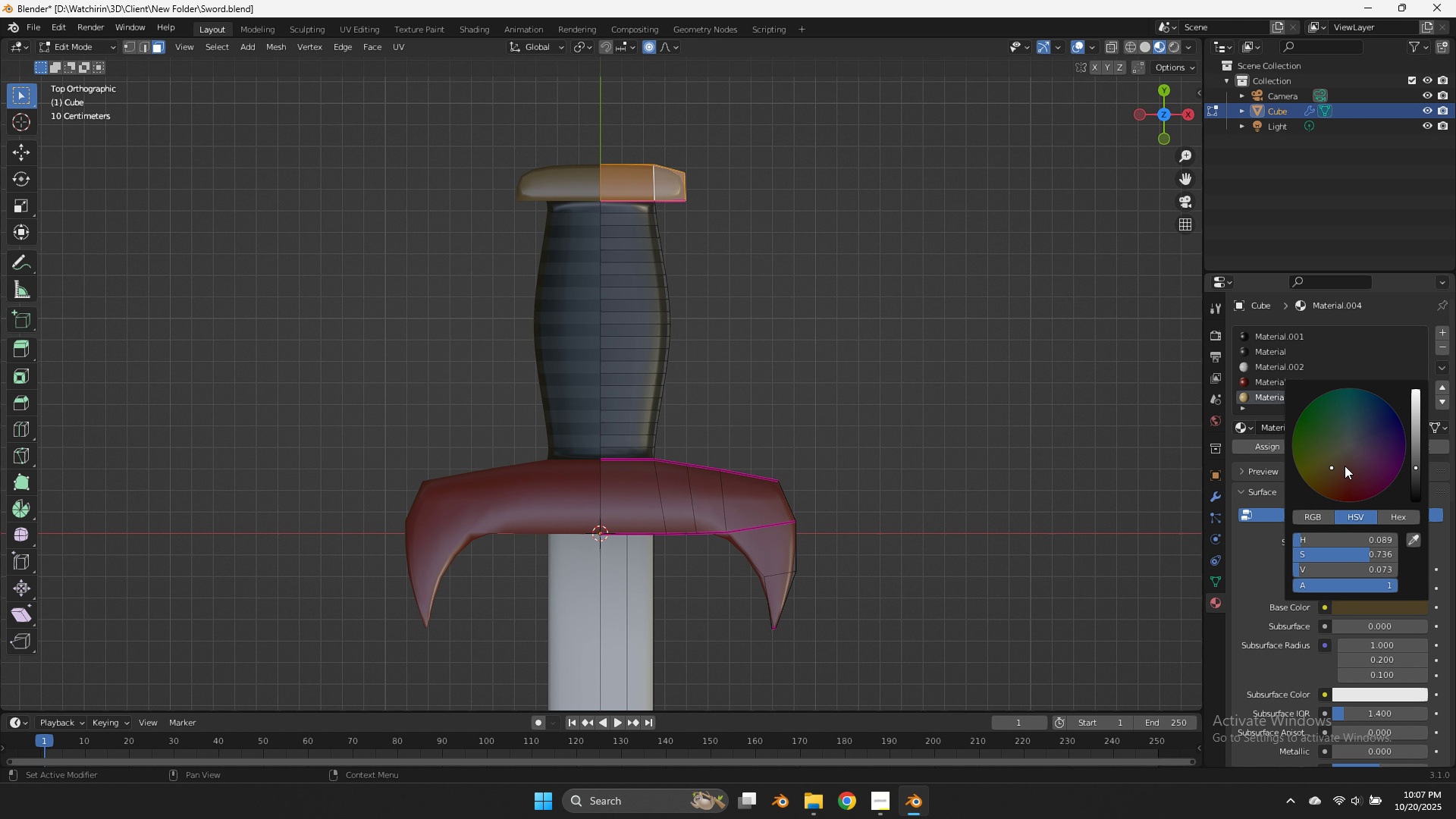 
left_click_drag(start_coordinate=[1338, 469], to_coordinate=[1320, 482])
 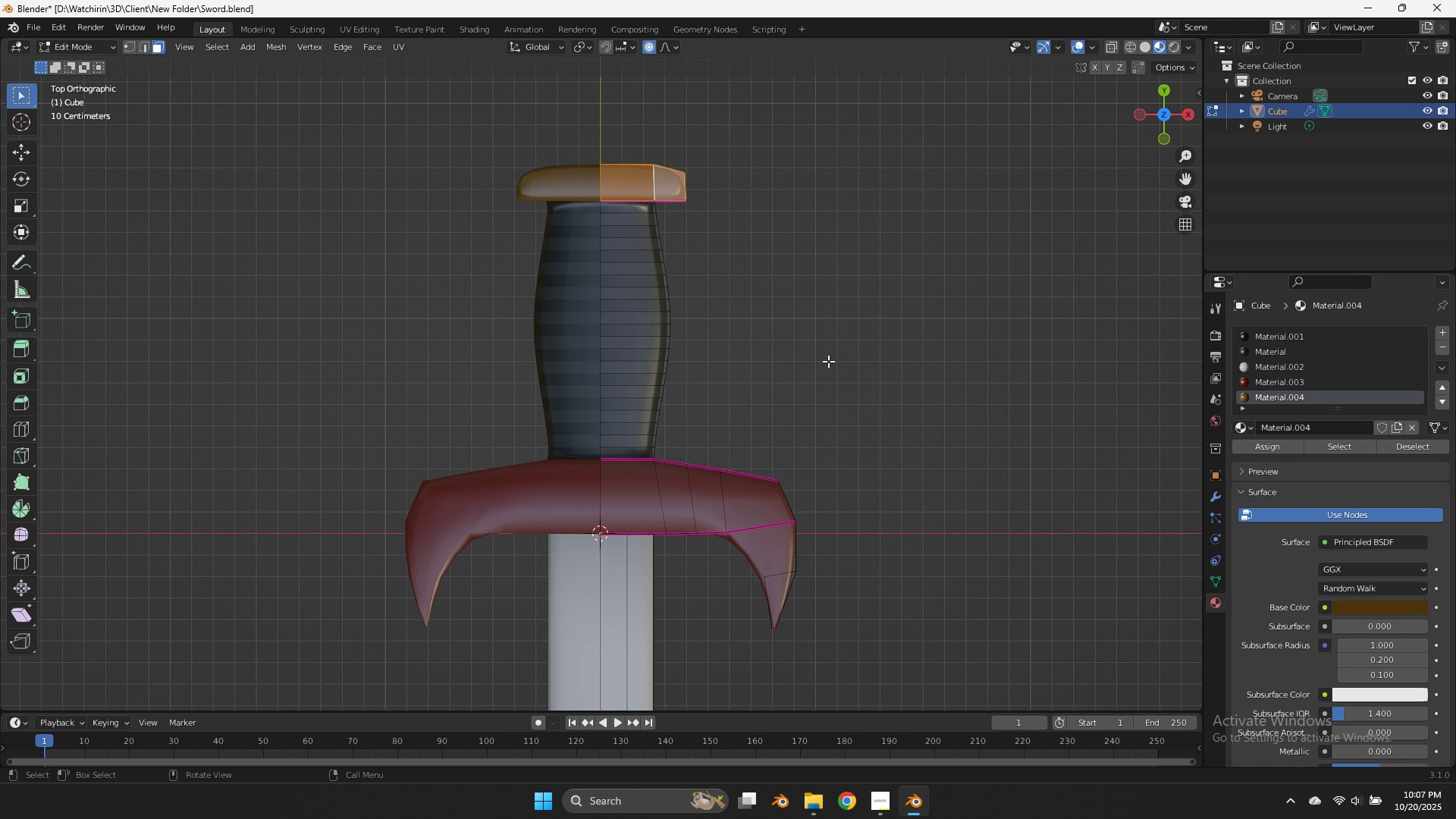 
left_click([828, 361])
 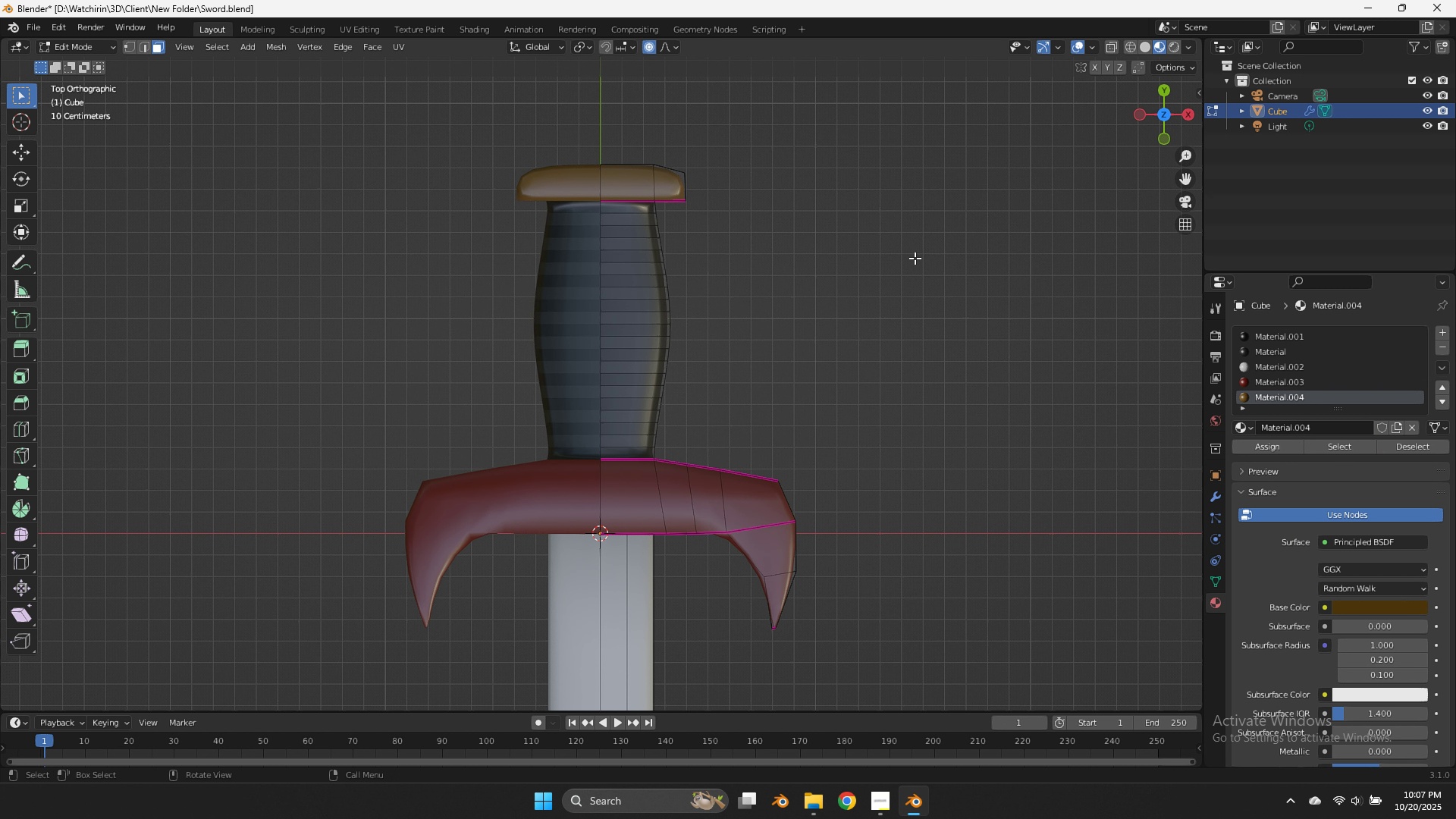 
key(Tab)
 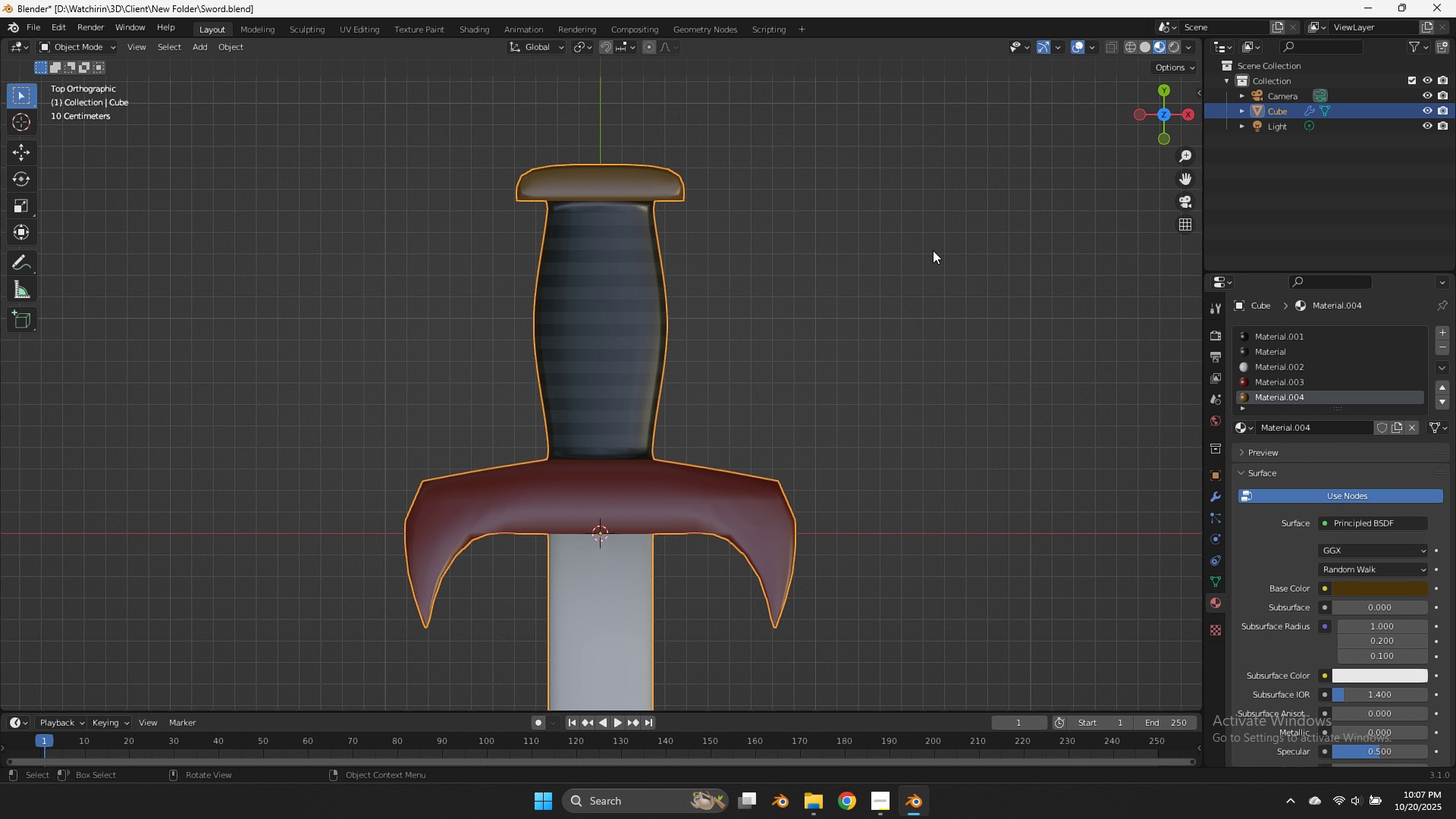 
scroll: coordinate [933, 250], scroll_direction: down, amount: 1.0
 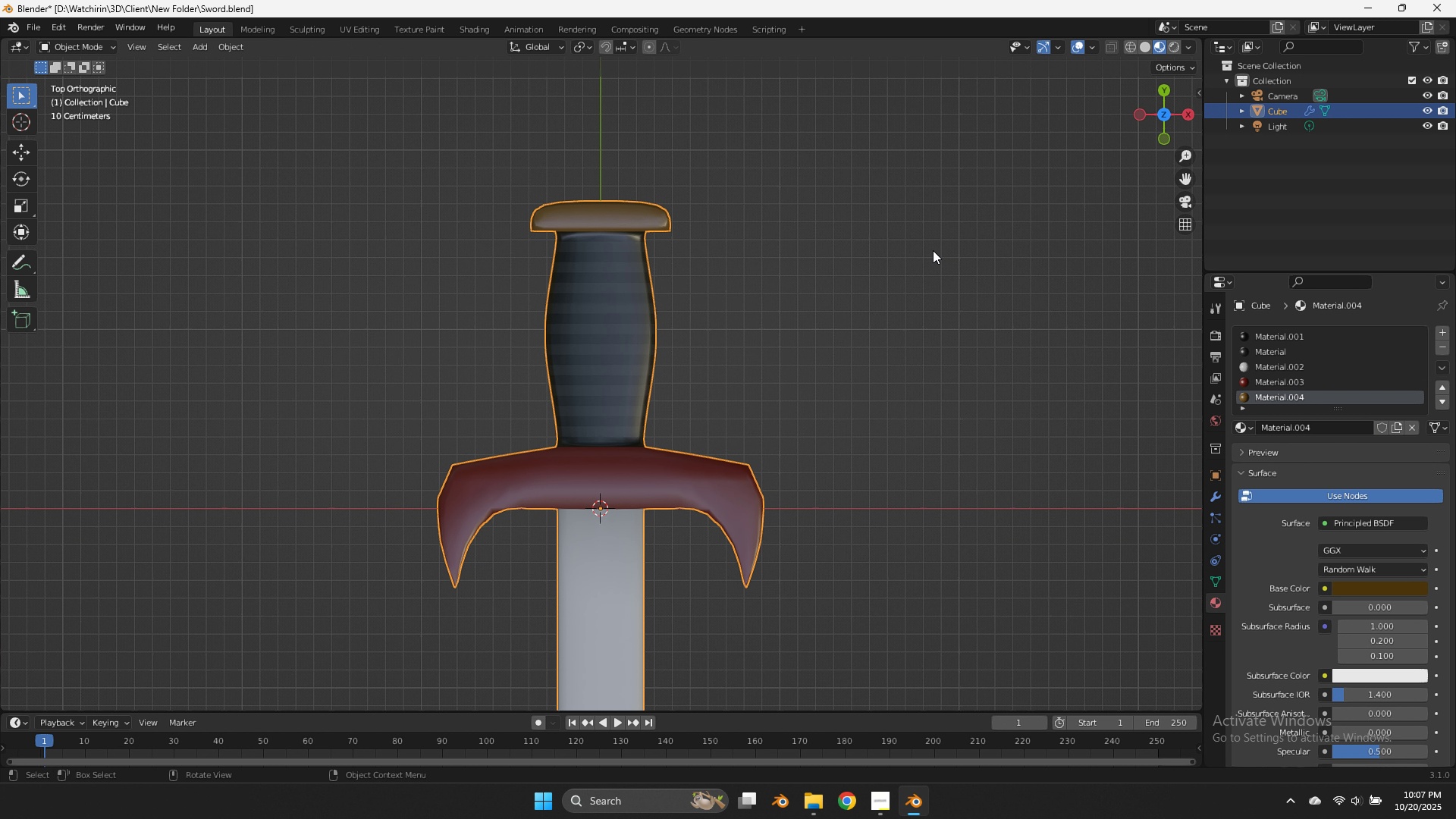 
key(Control+ControlLeft)
 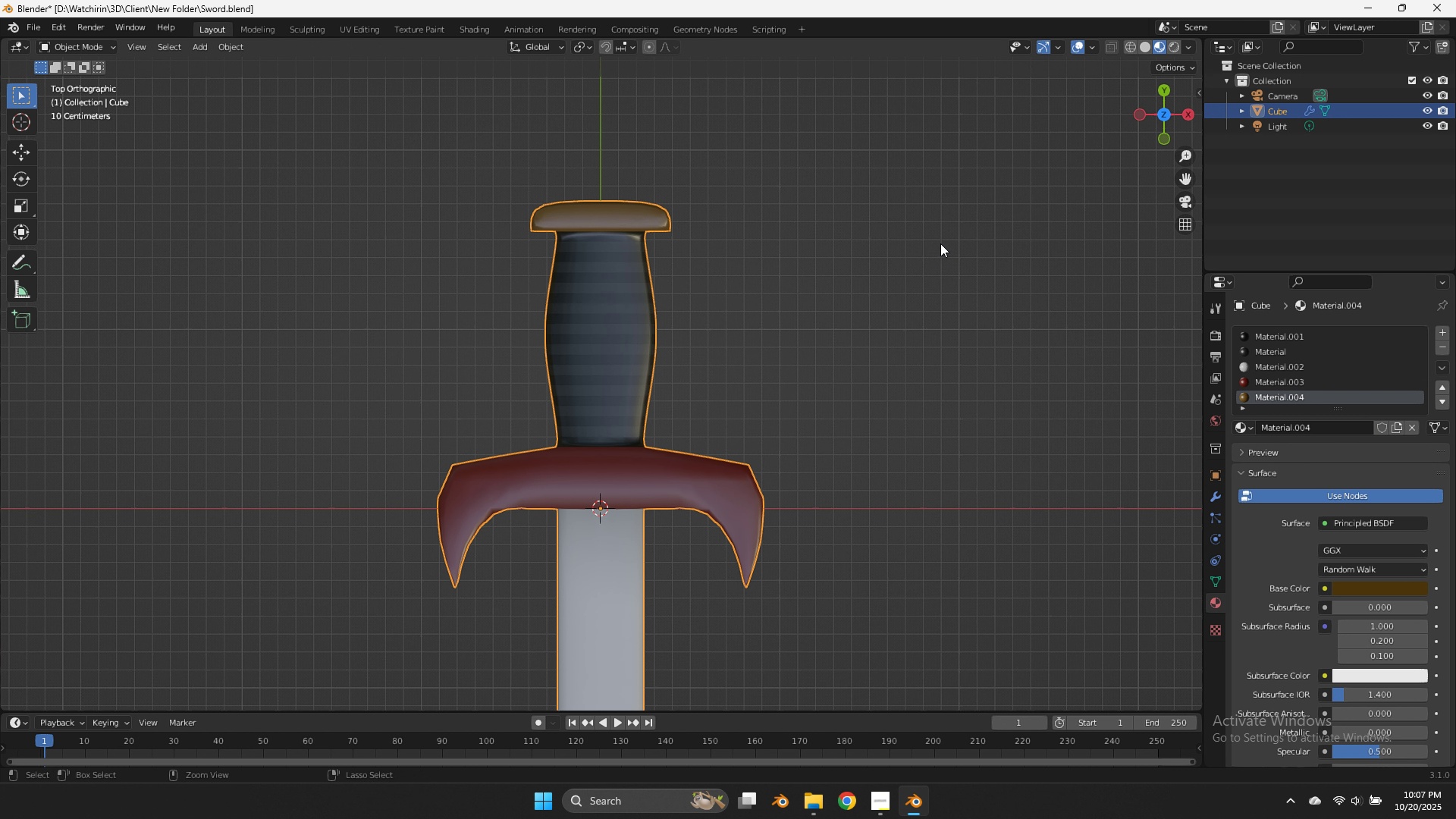 
key(Control+S)
 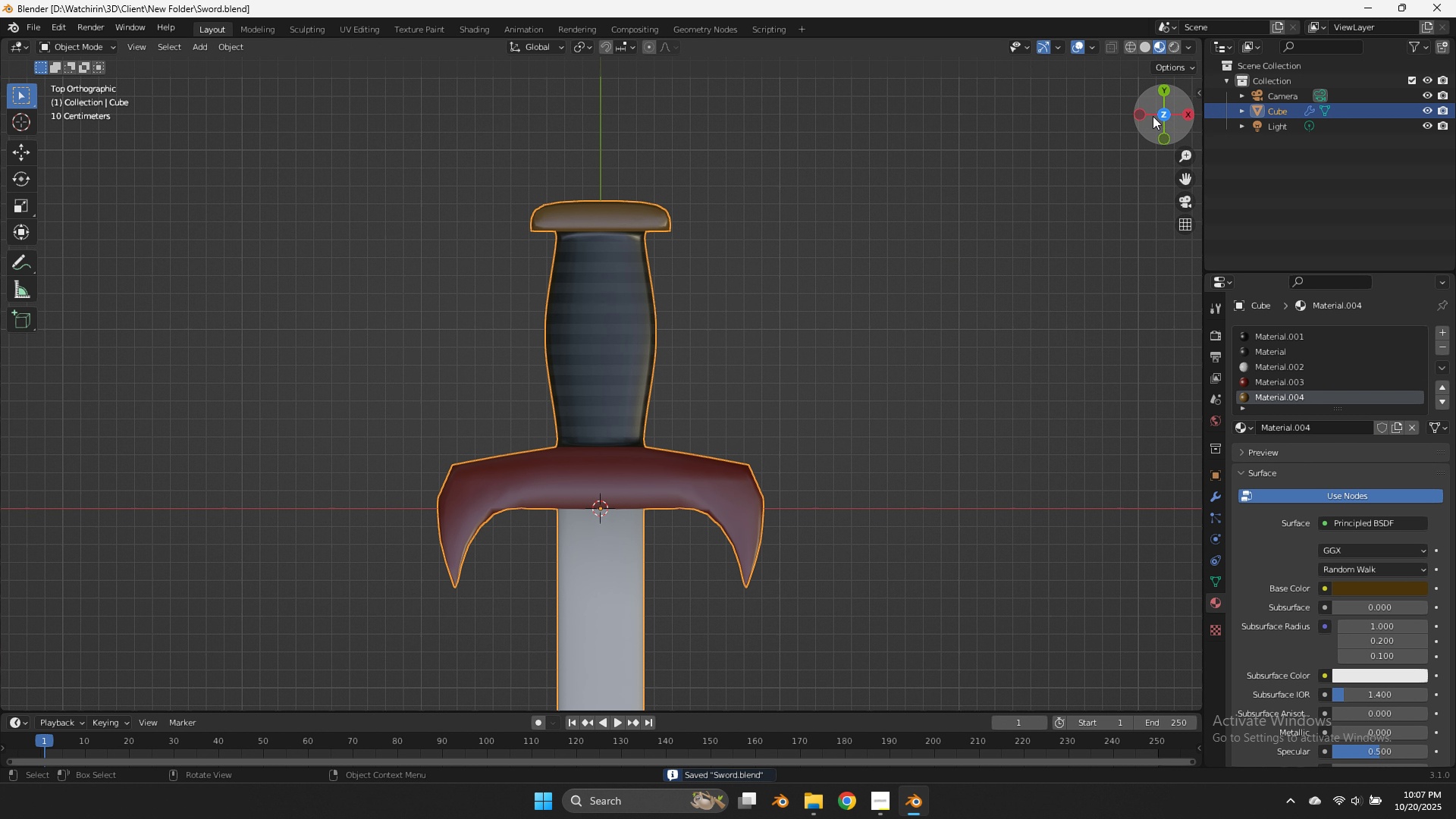 
left_click_drag(start_coordinate=[1156, 115], to_coordinate=[959, 677])
 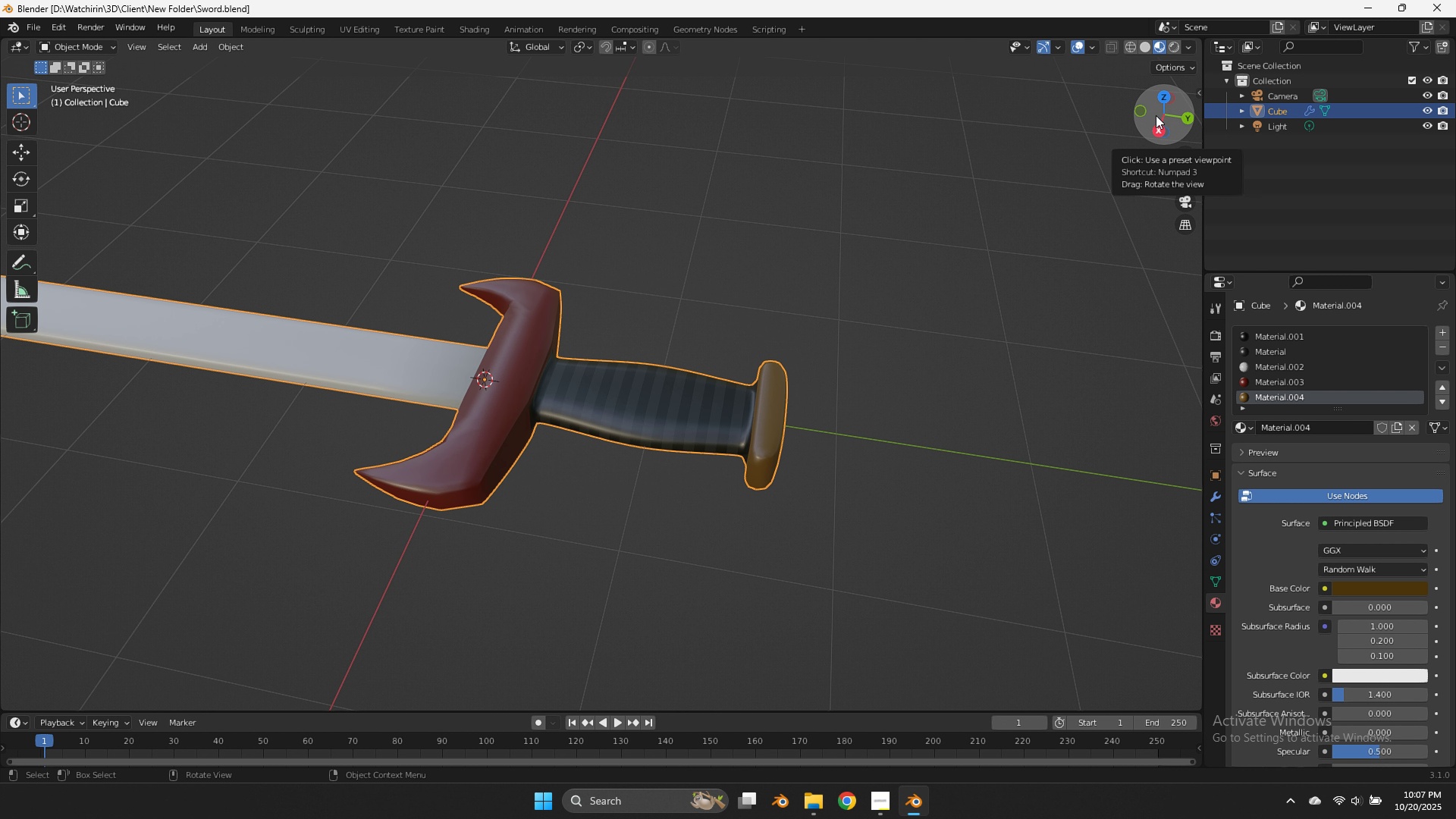 
wait(12.4)
 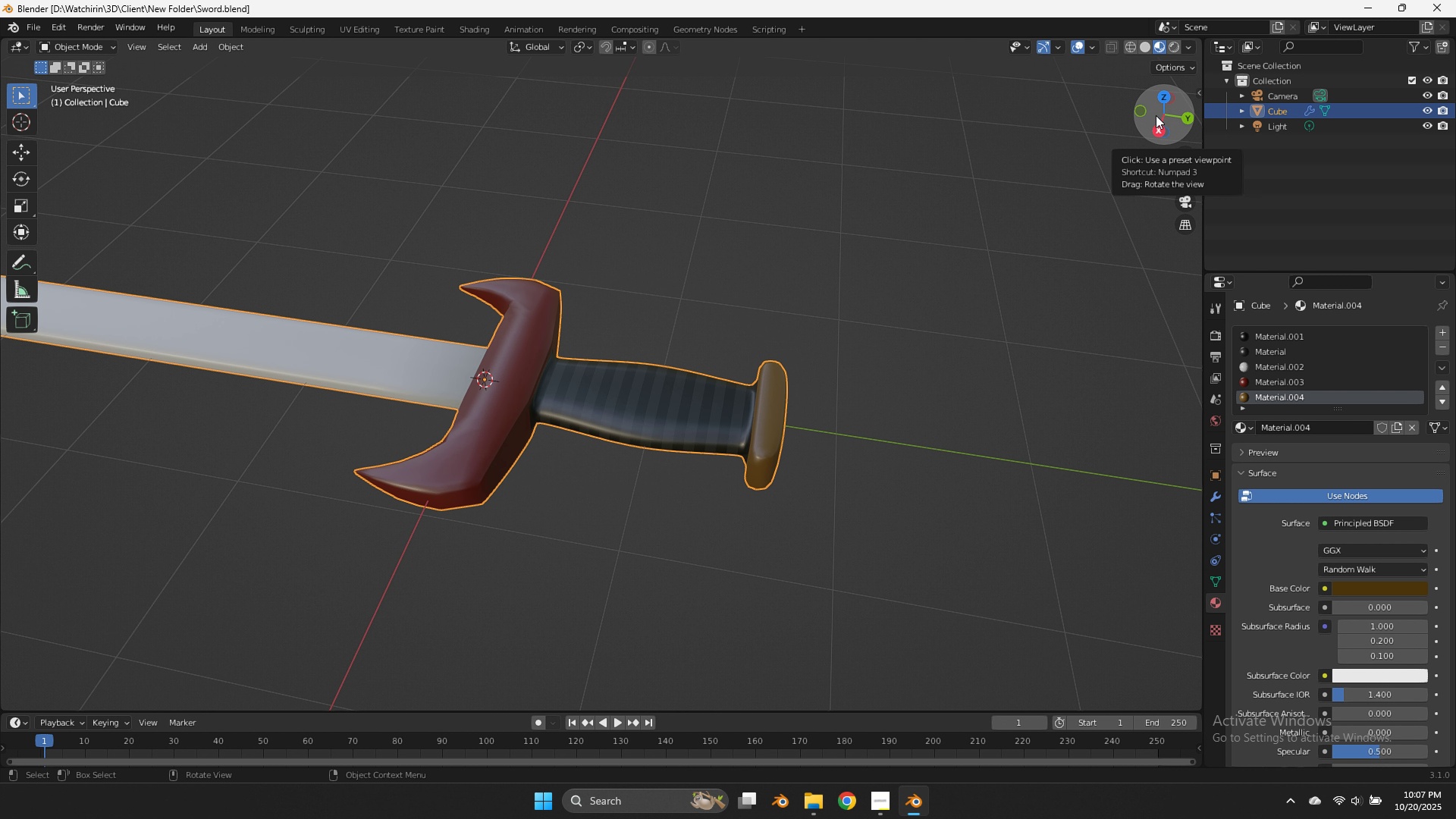 
key(Tab)
 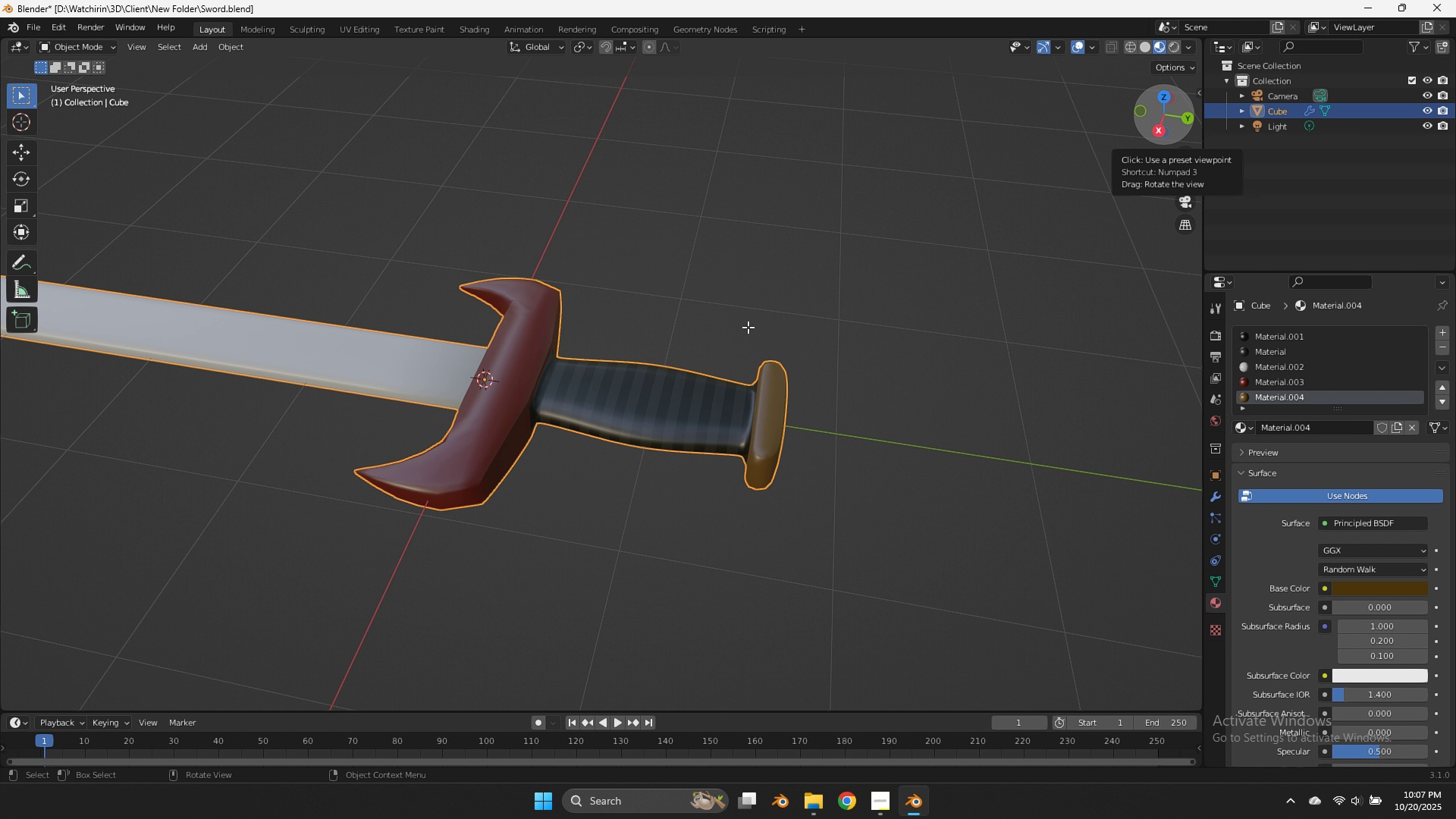 
scroll: coordinate [747, 323], scroll_direction: up, amount: 1.0
 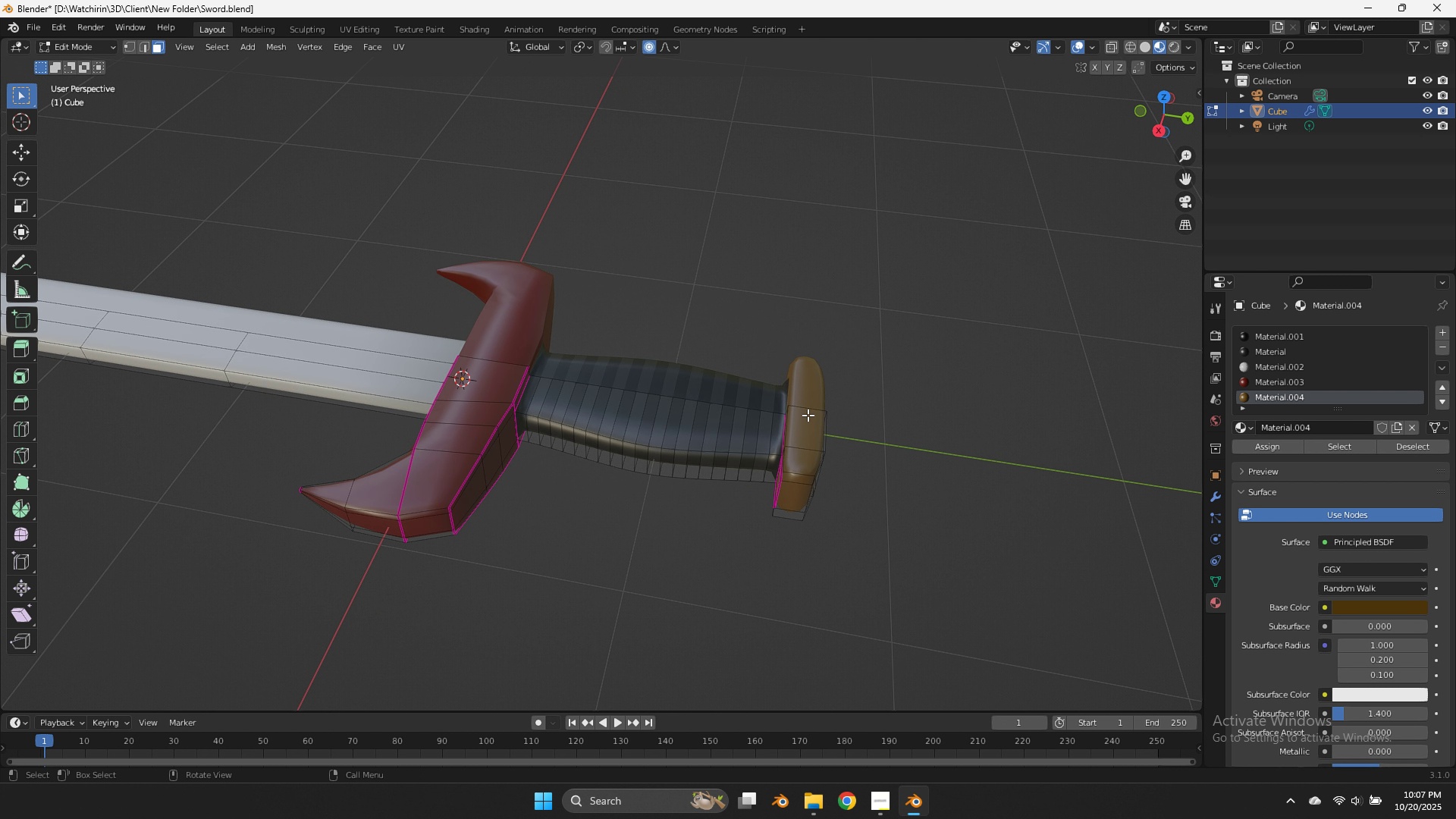 
left_click([808, 415])
 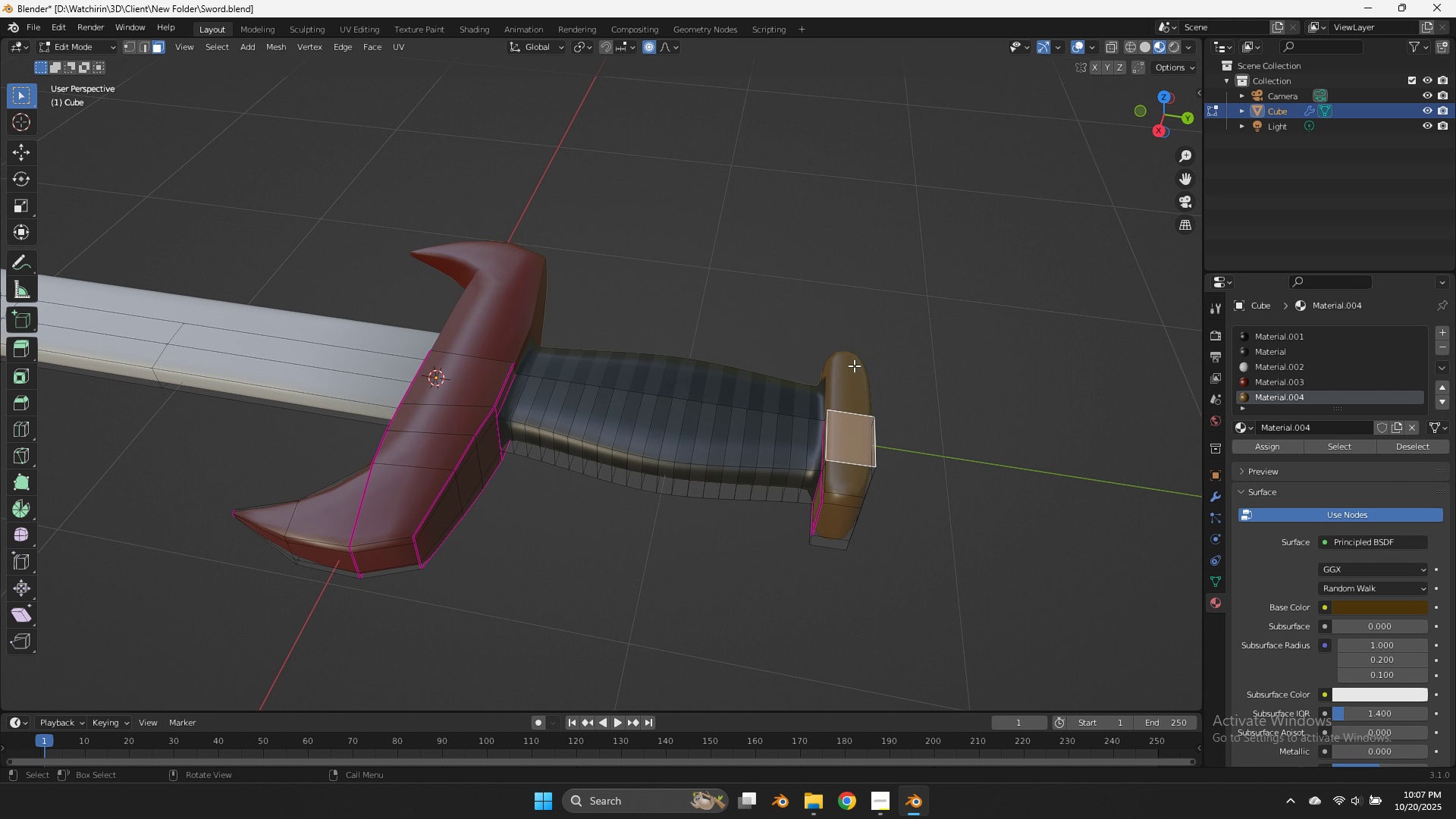 
scroll: coordinate [854, 366], scroll_direction: up, amount: 7.0
 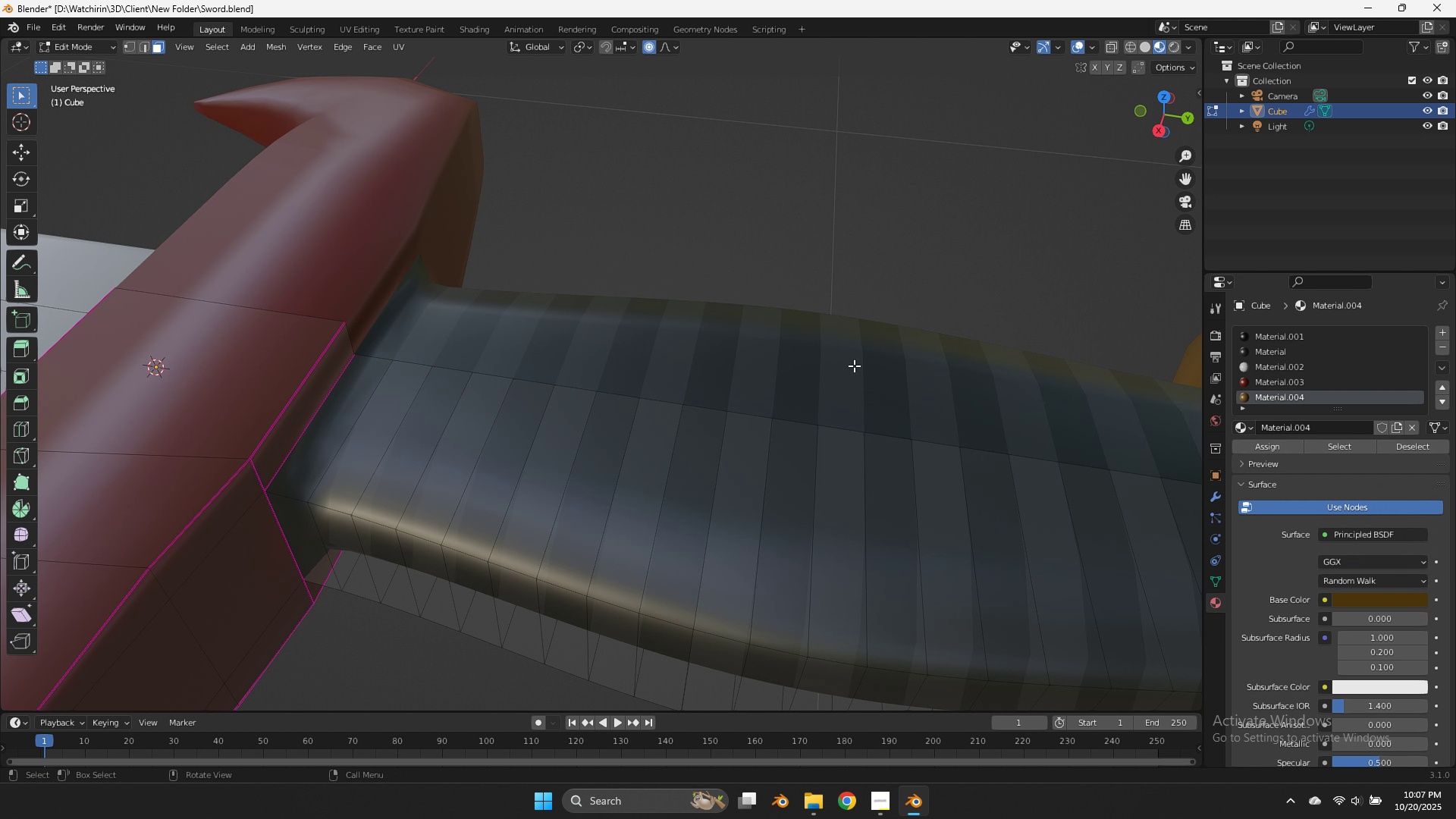 
key(Tab)
 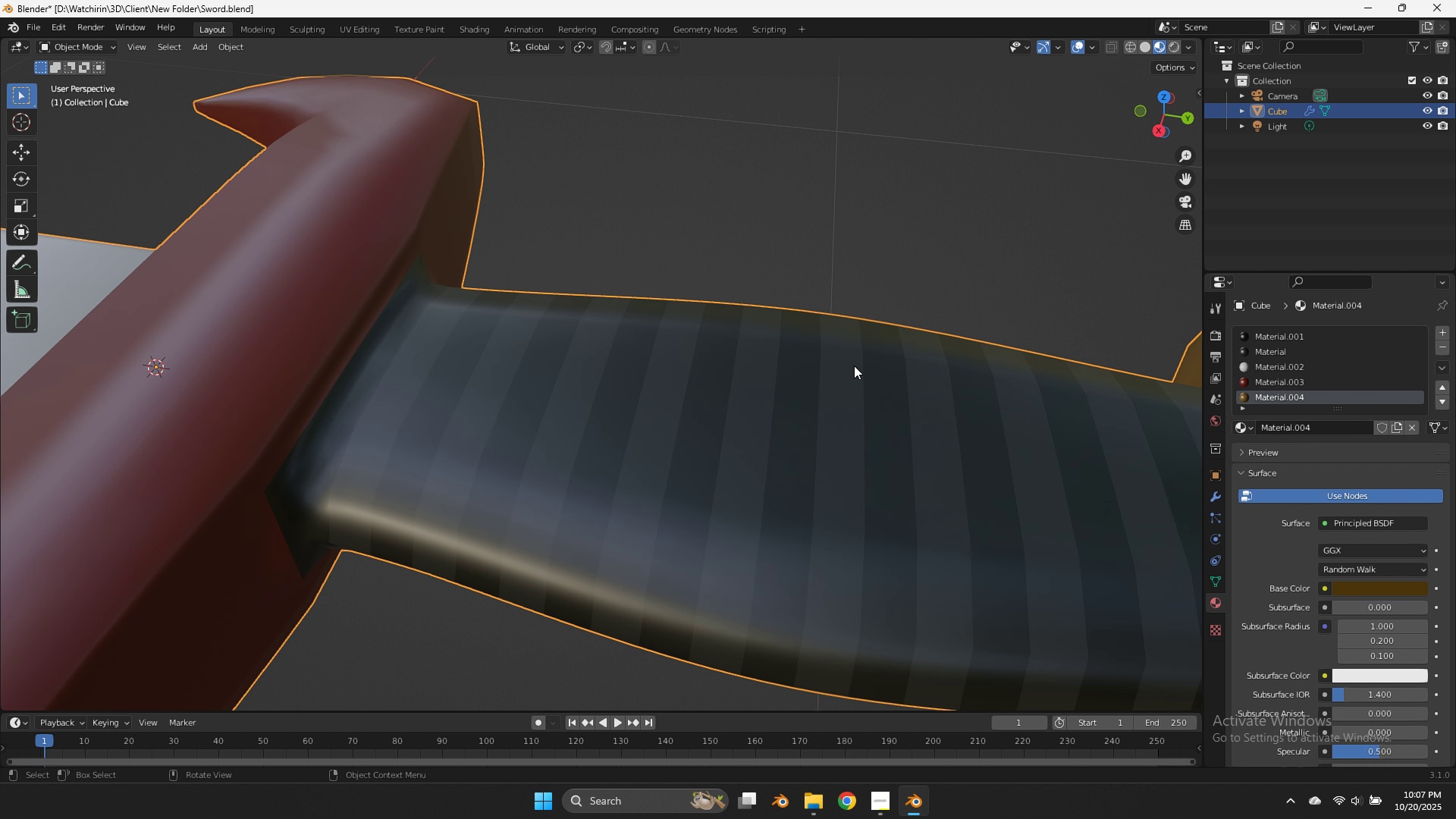 
key(Tab)
 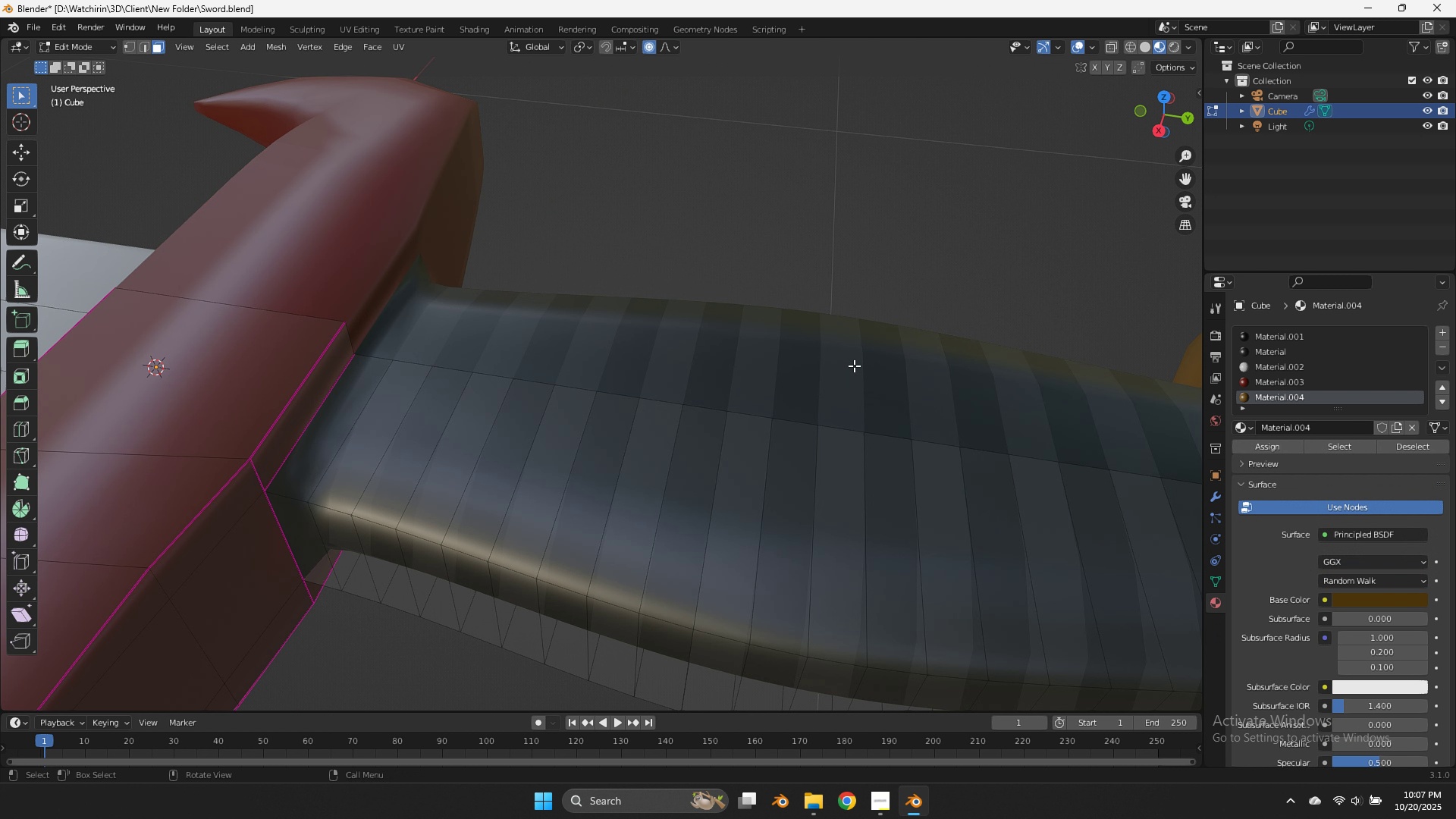 
scroll: coordinate [854, 366], scroll_direction: down, amount: 5.0
 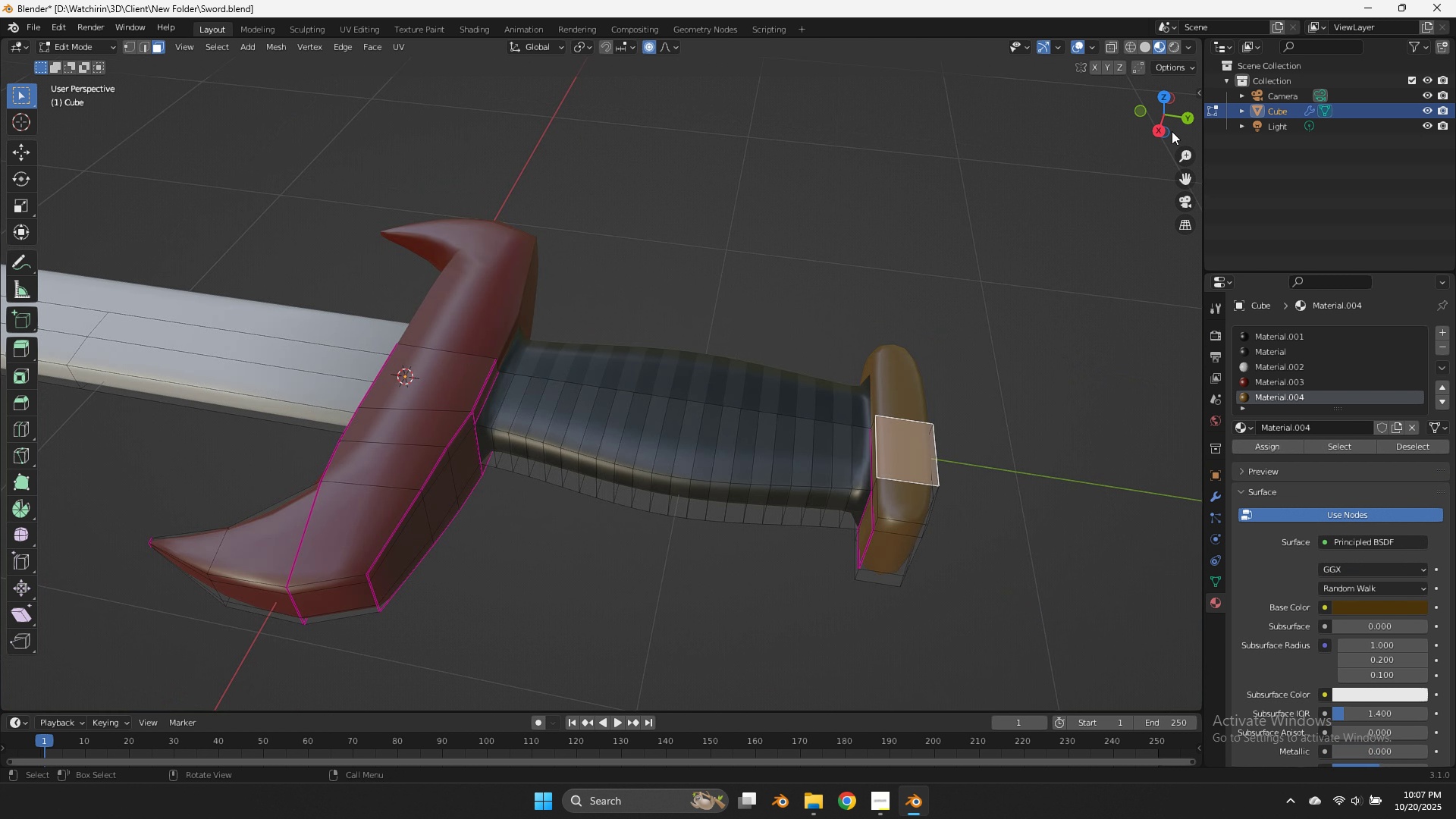 
key(Control+ControlLeft)
 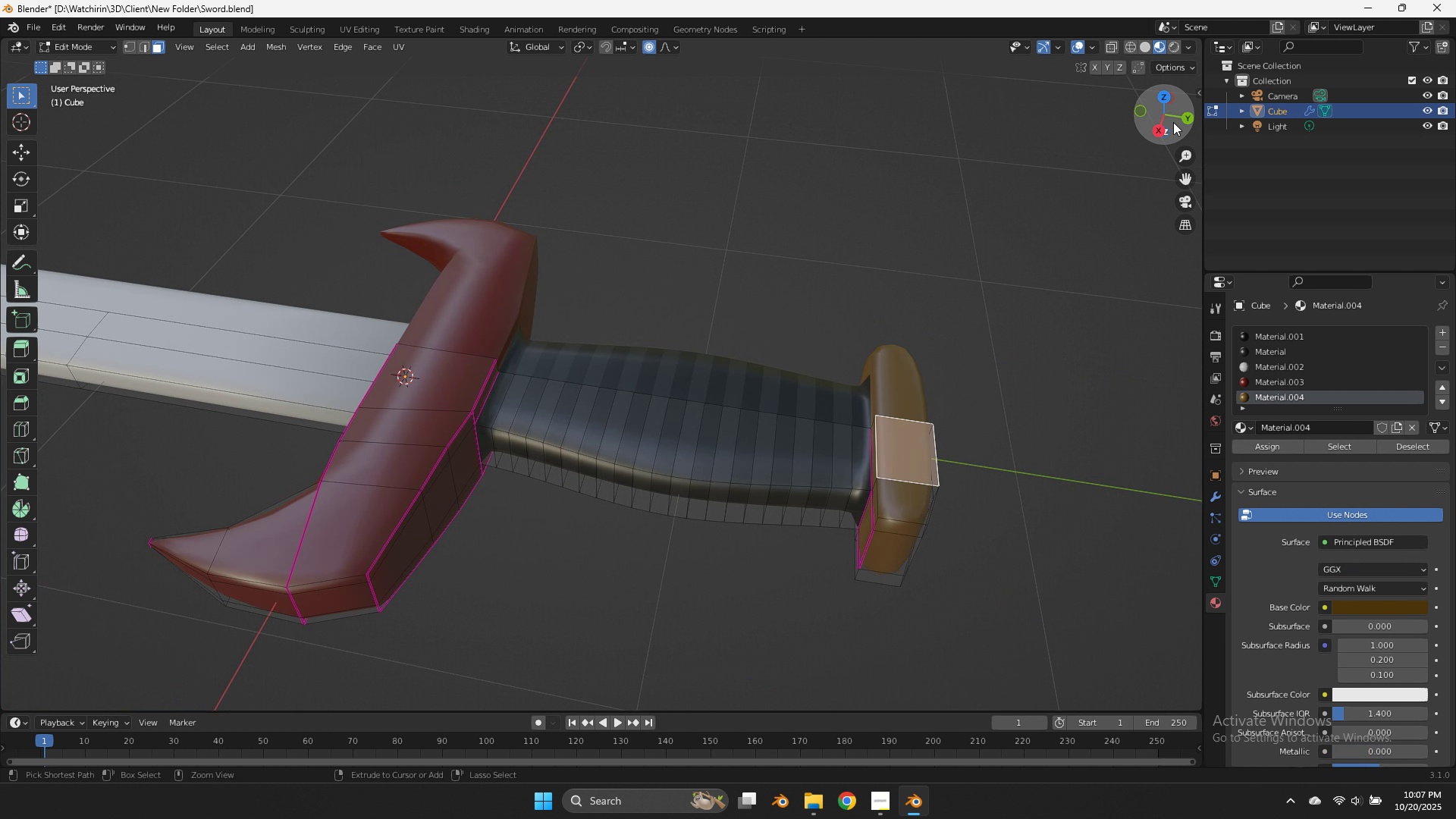 
key(Control+S)
 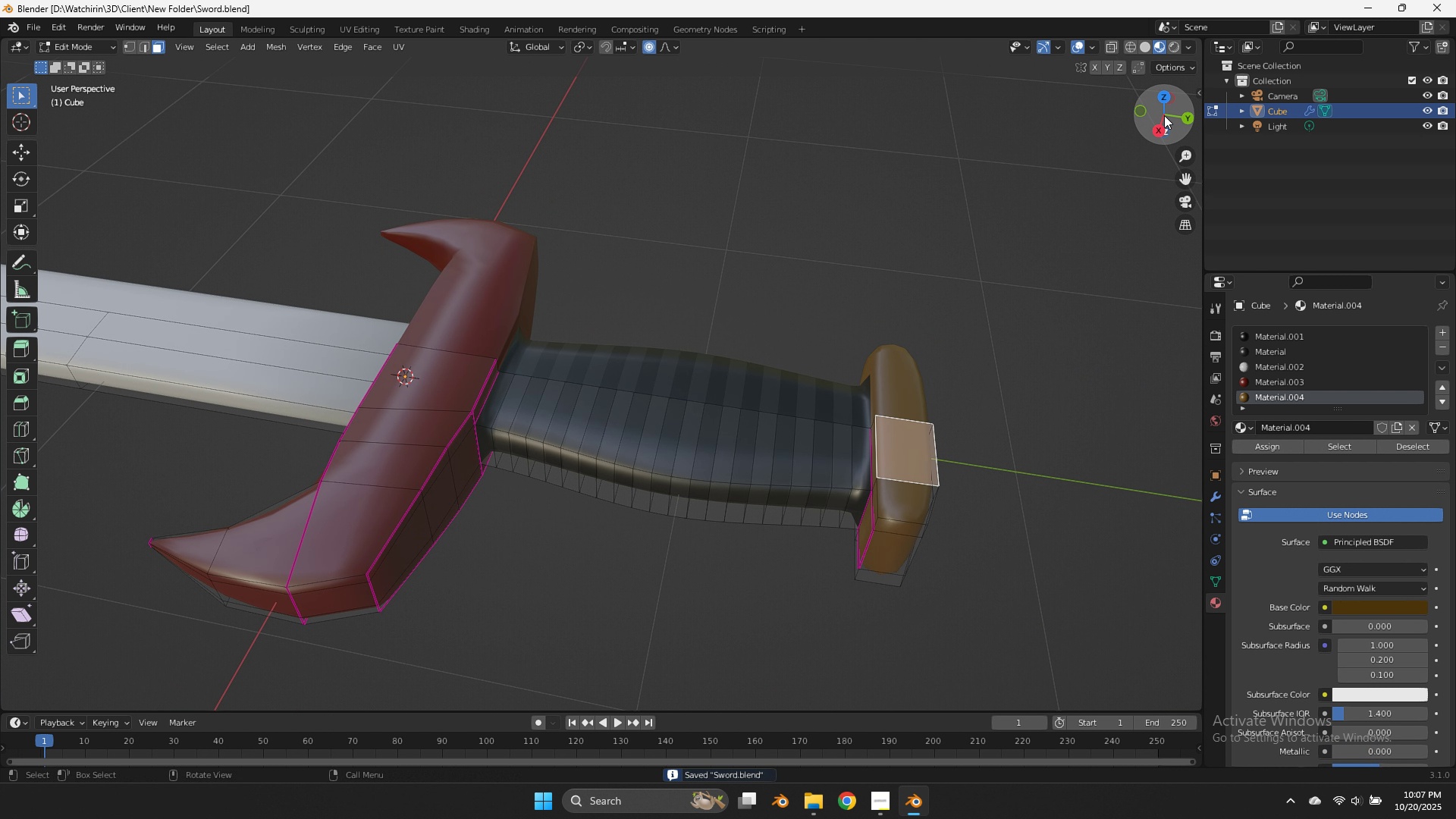 
left_click_drag(start_coordinate=[1165, 115], to_coordinate=[144, 73])
 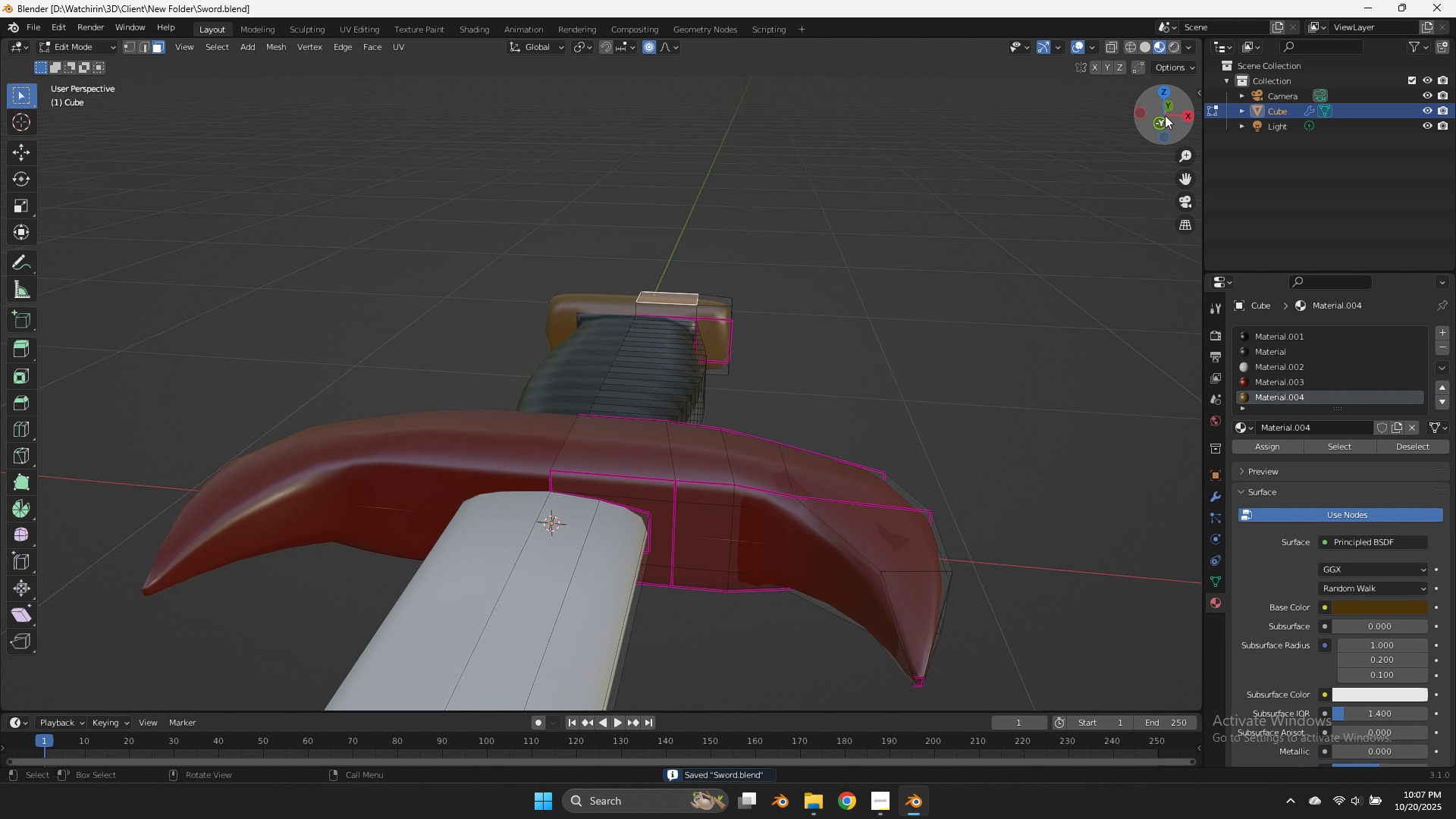 
key(Tab)
 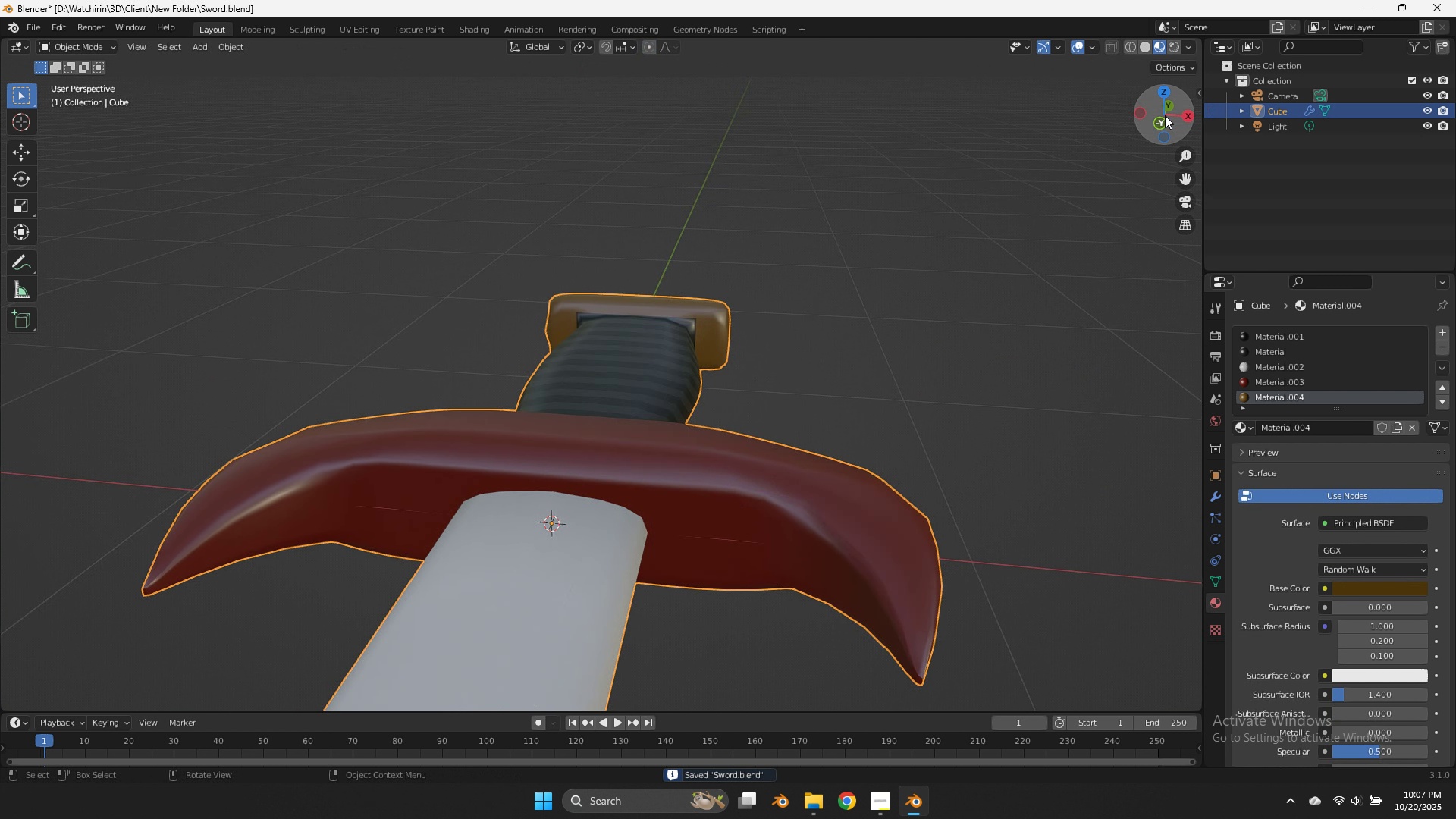 
left_click_drag(start_coordinate=[1165, 115], to_coordinate=[639, 149])
 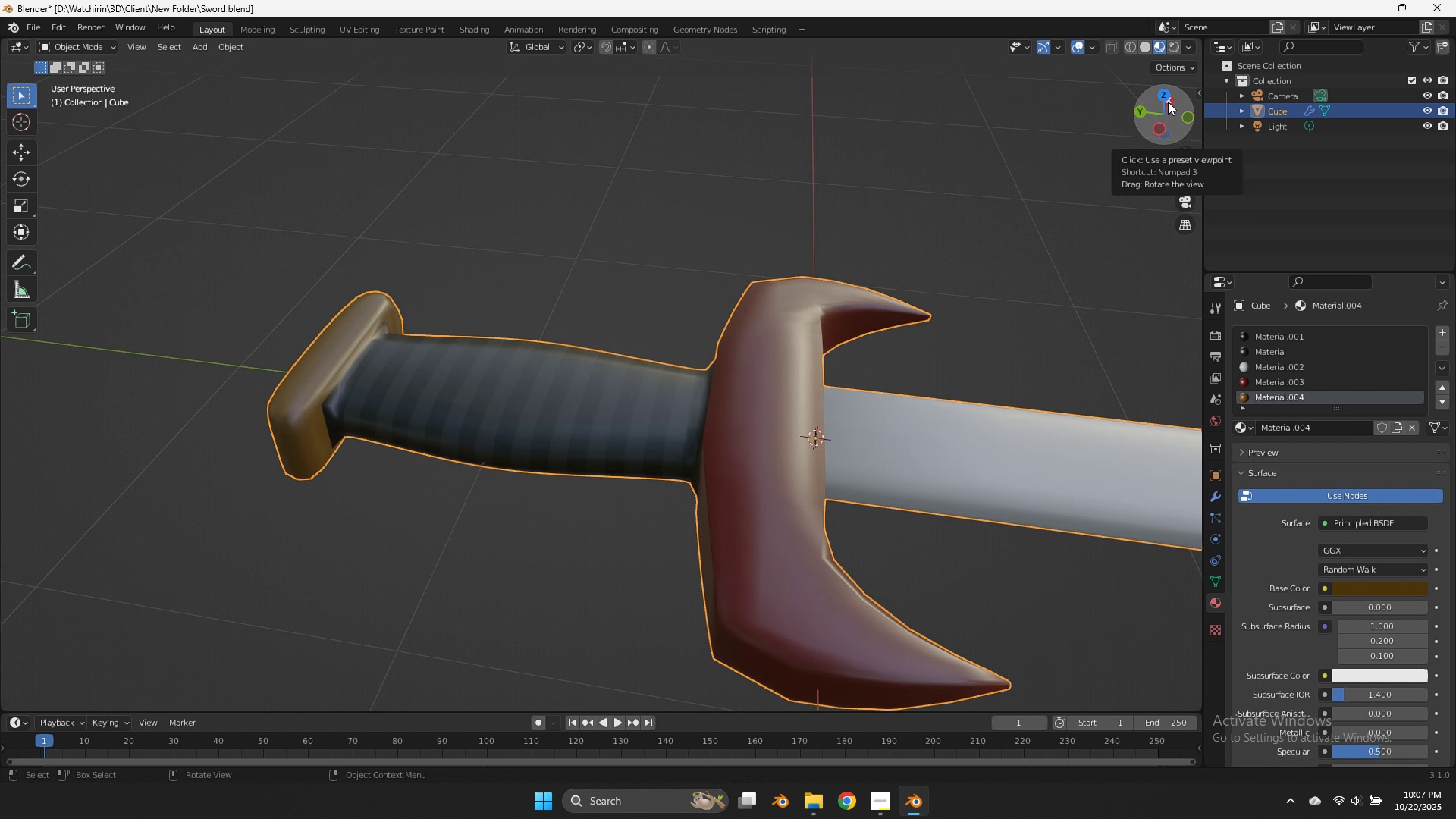 
left_click_drag(start_coordinate=[1169, 102], to_coordinate=[44, 108])
 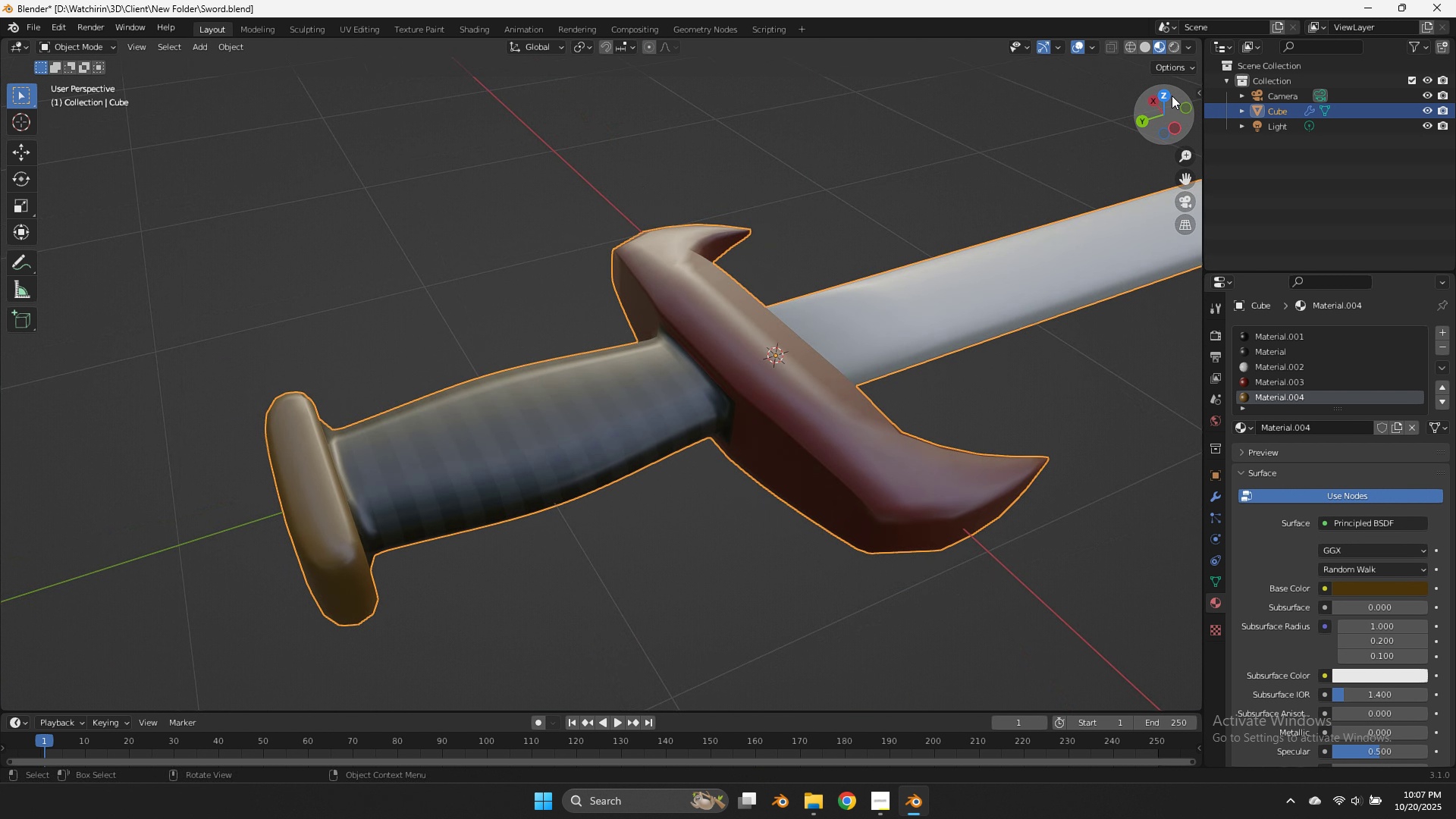 
scroll: coordinate [1172, 96], scroll_direction: down, amount: 10.0
 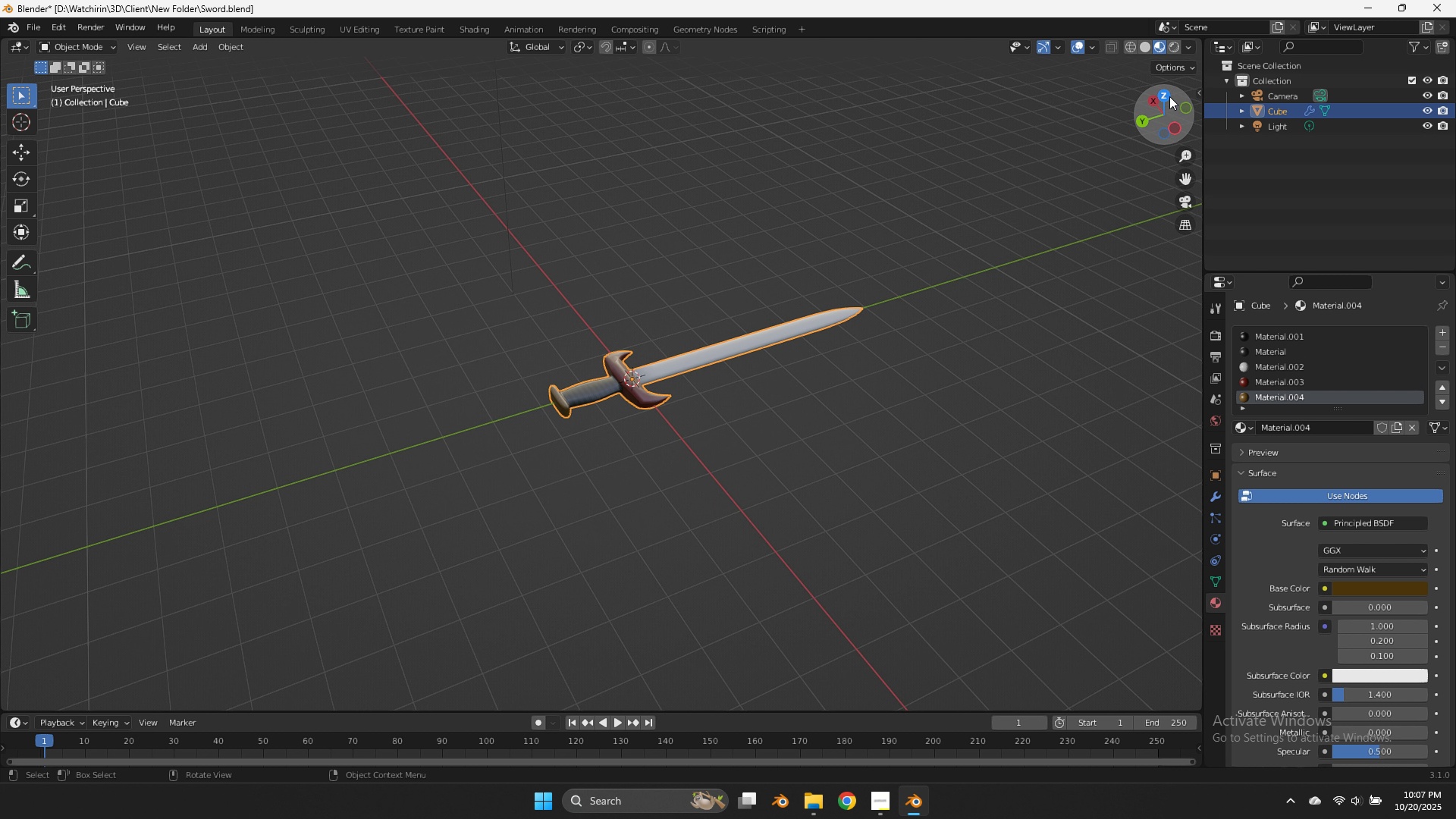 
key(Tab)
 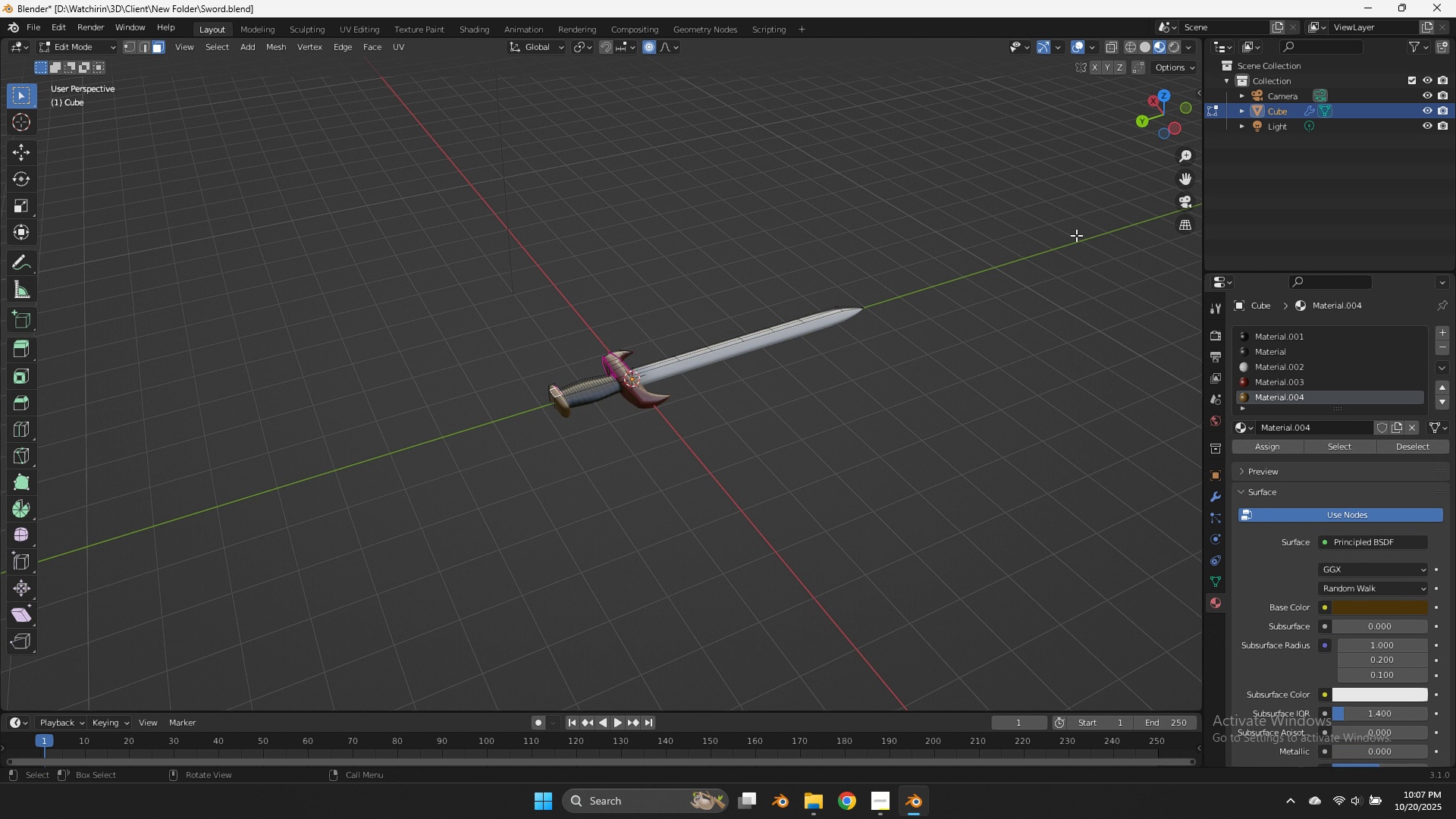 
scroll: coordinate [1075, 237], scroll_direction: up, amount: 2.0
 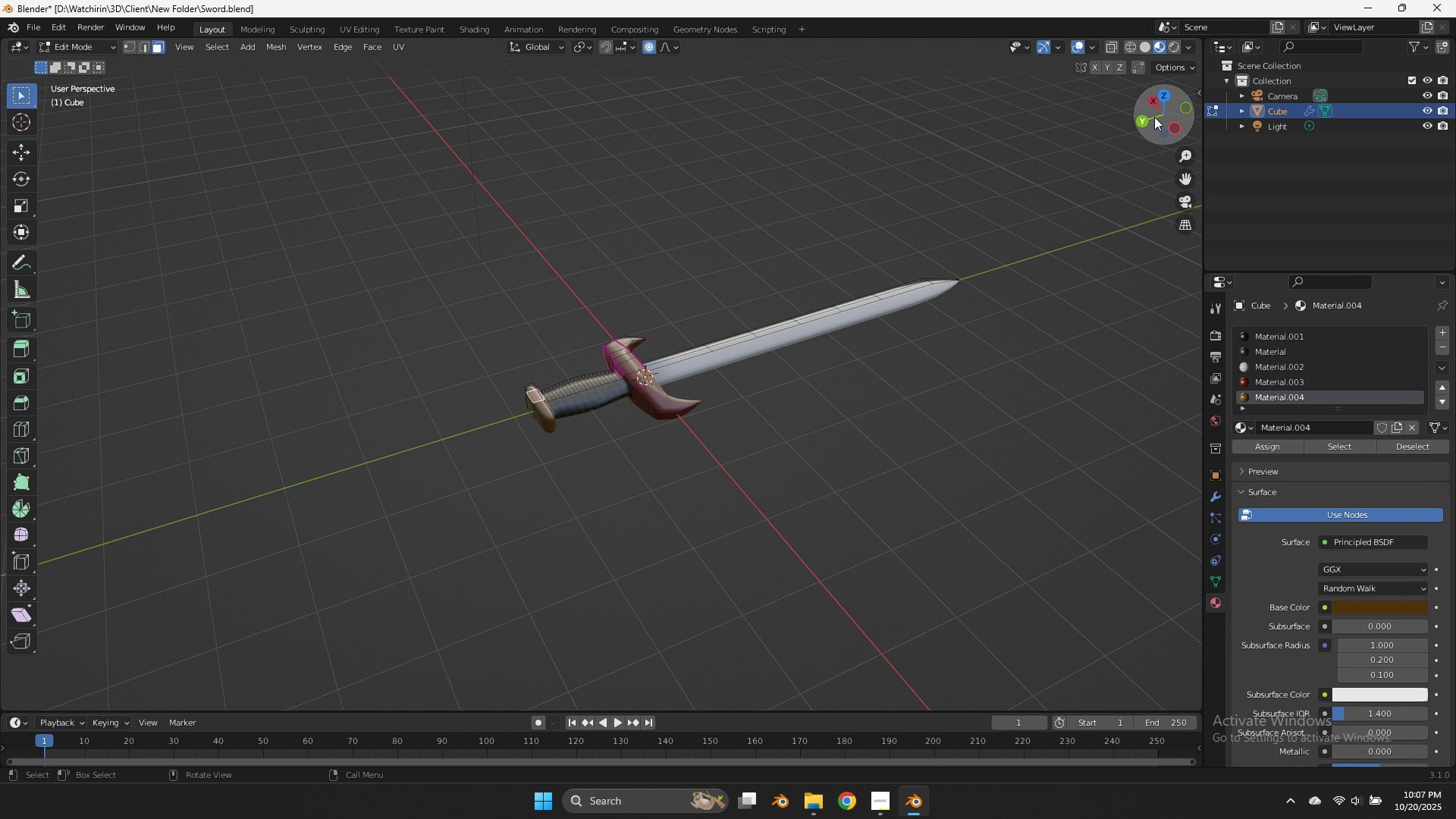 
key(Tab)
 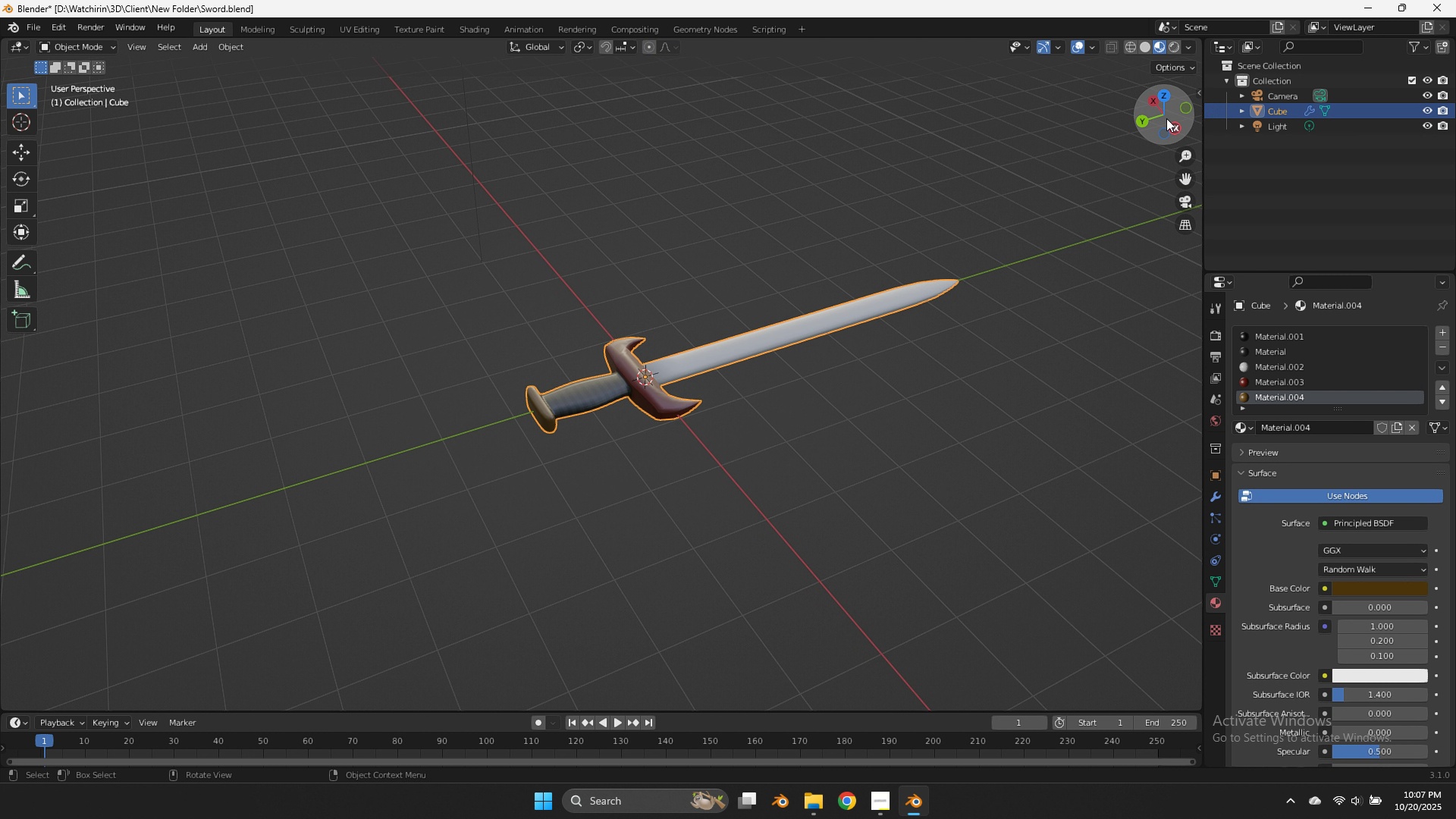 
left_click_drag(start_coordinate=[1166, 118], to_coordinate=[1194, 136])